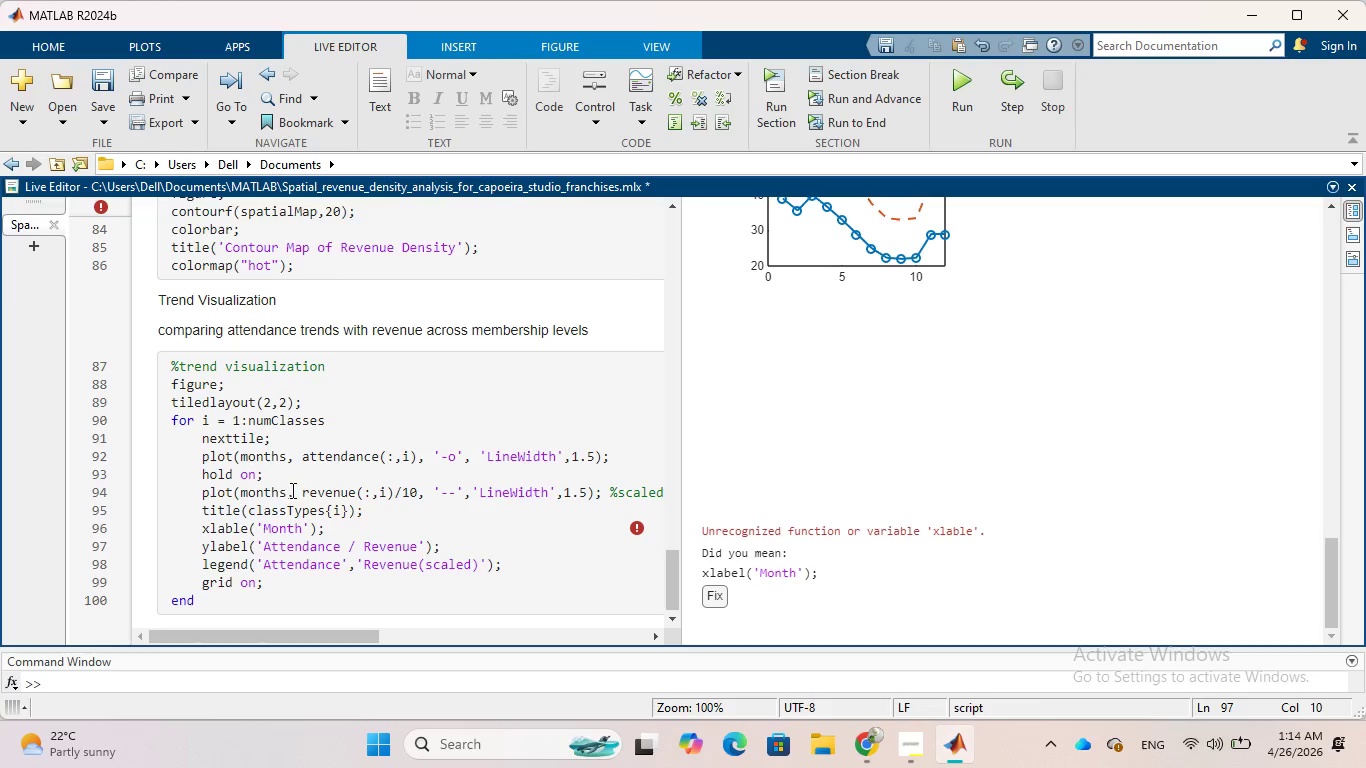 
key(Backspace)
 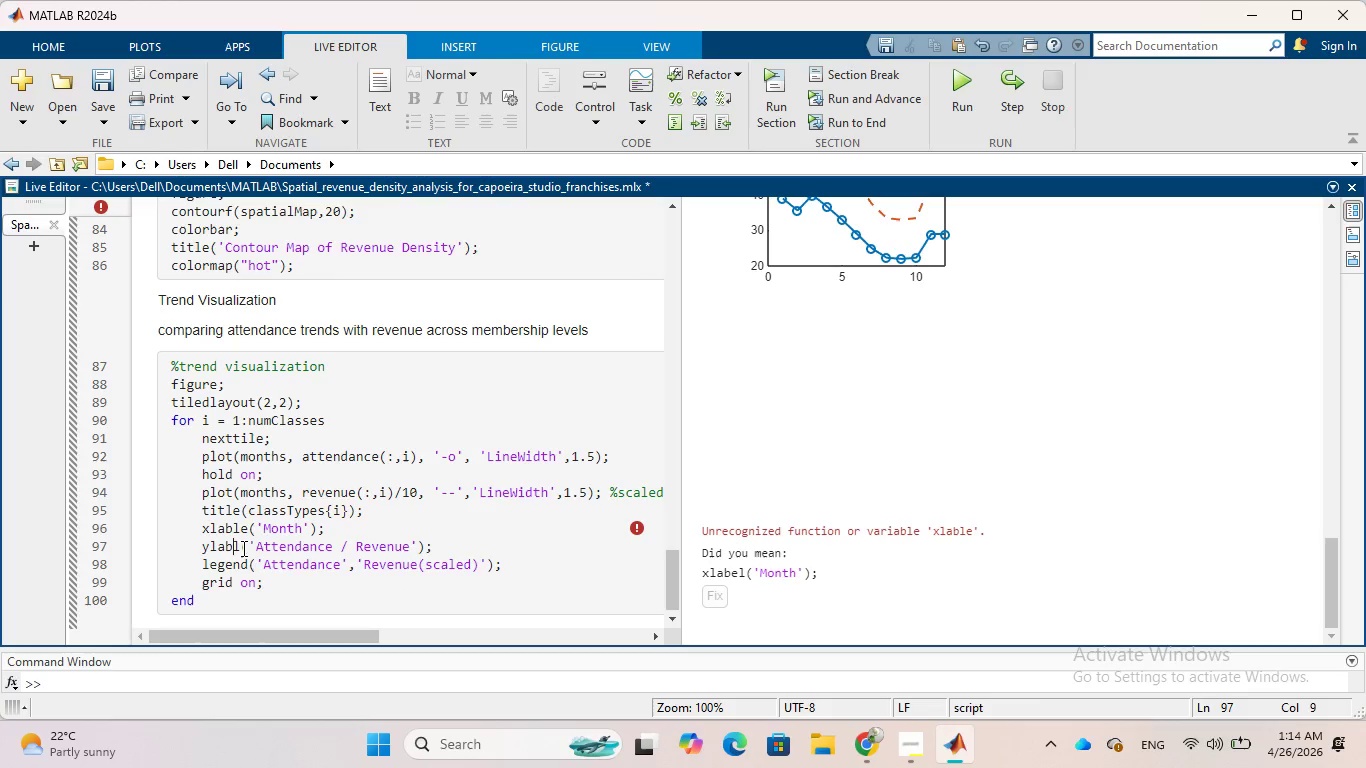 
left_click([243, 548])
 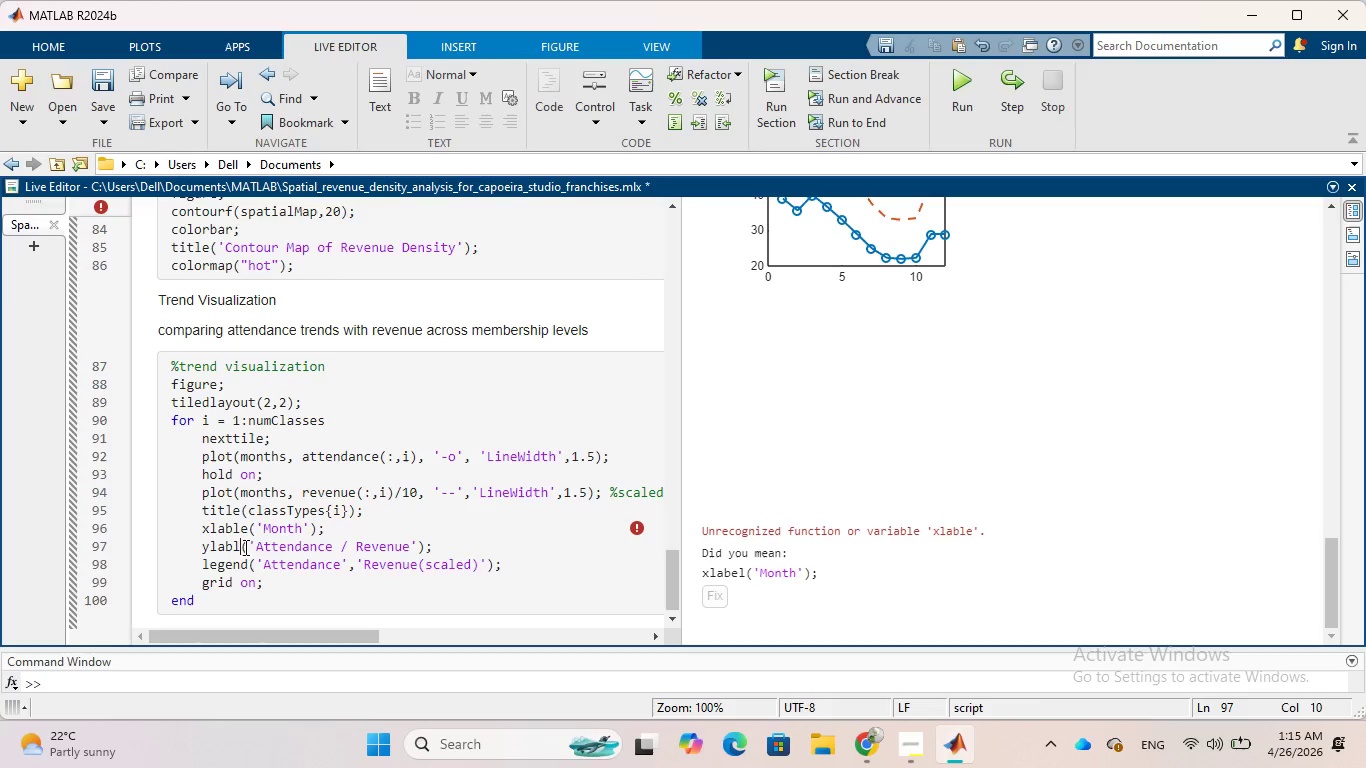 
key(E)
 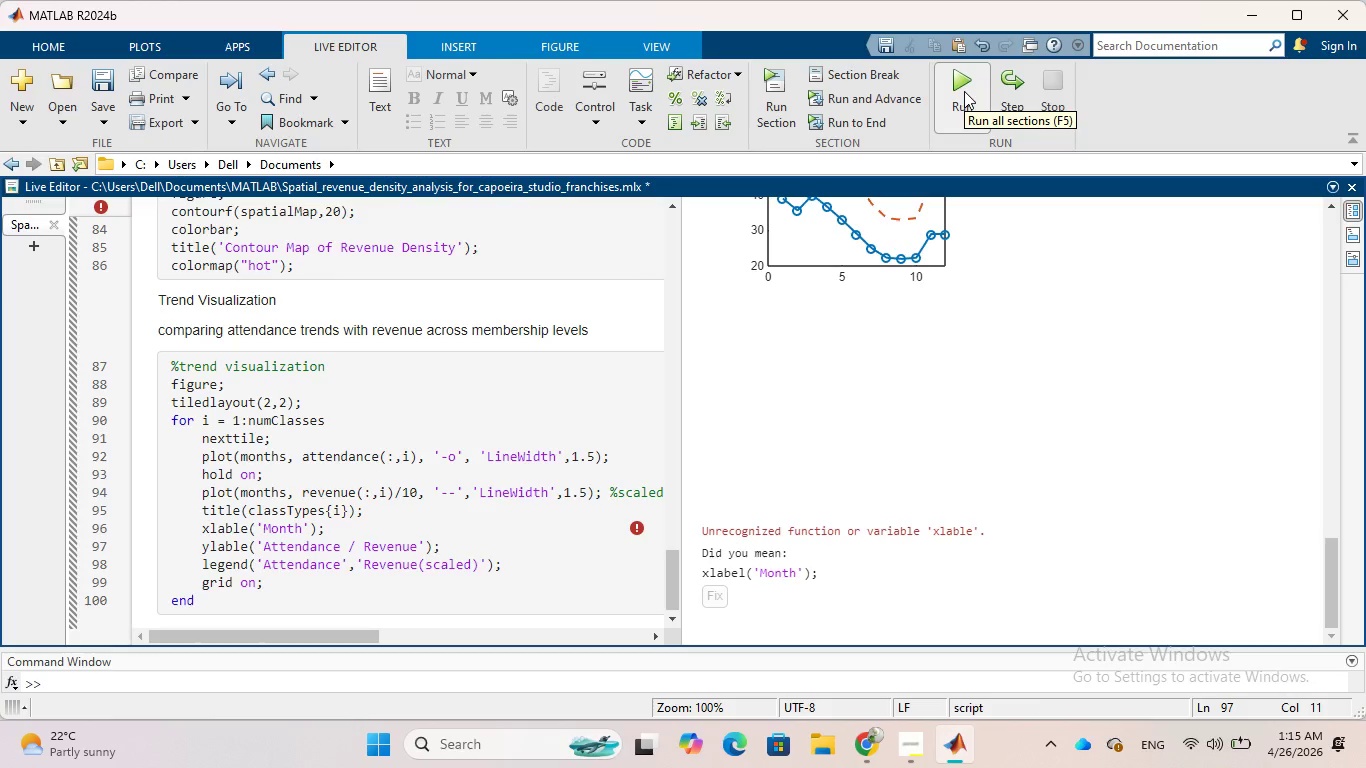 
wait(6.19)
 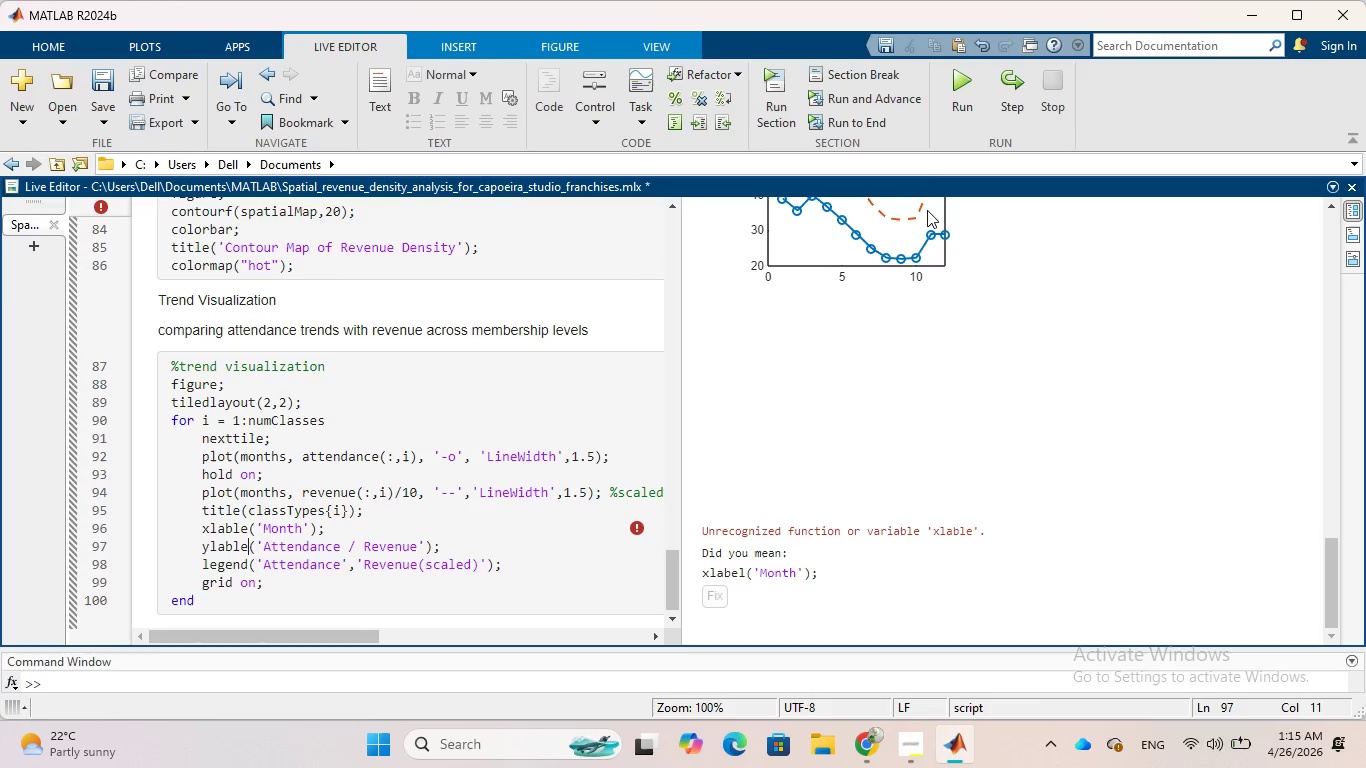 
left_click([964, 91])
 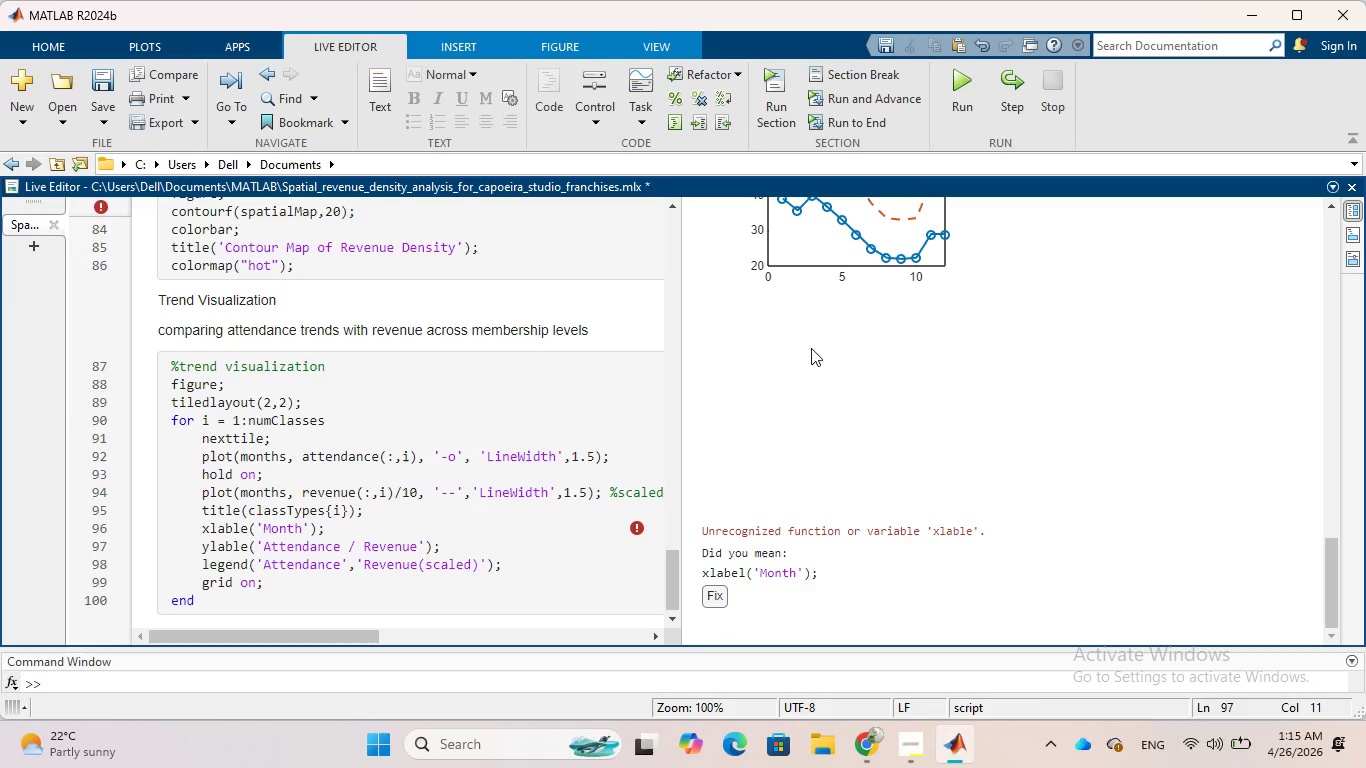 
wait(7.69)
 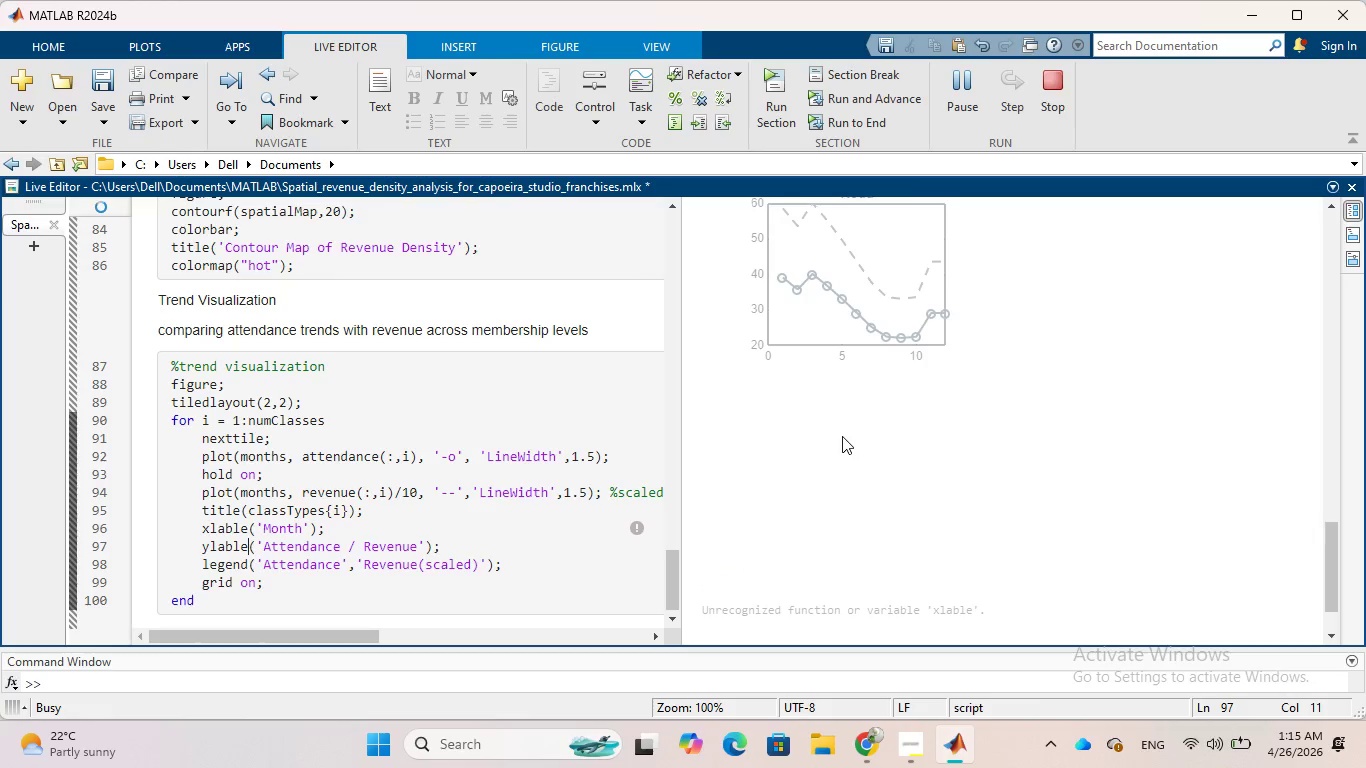 
left_click([242, 528])
 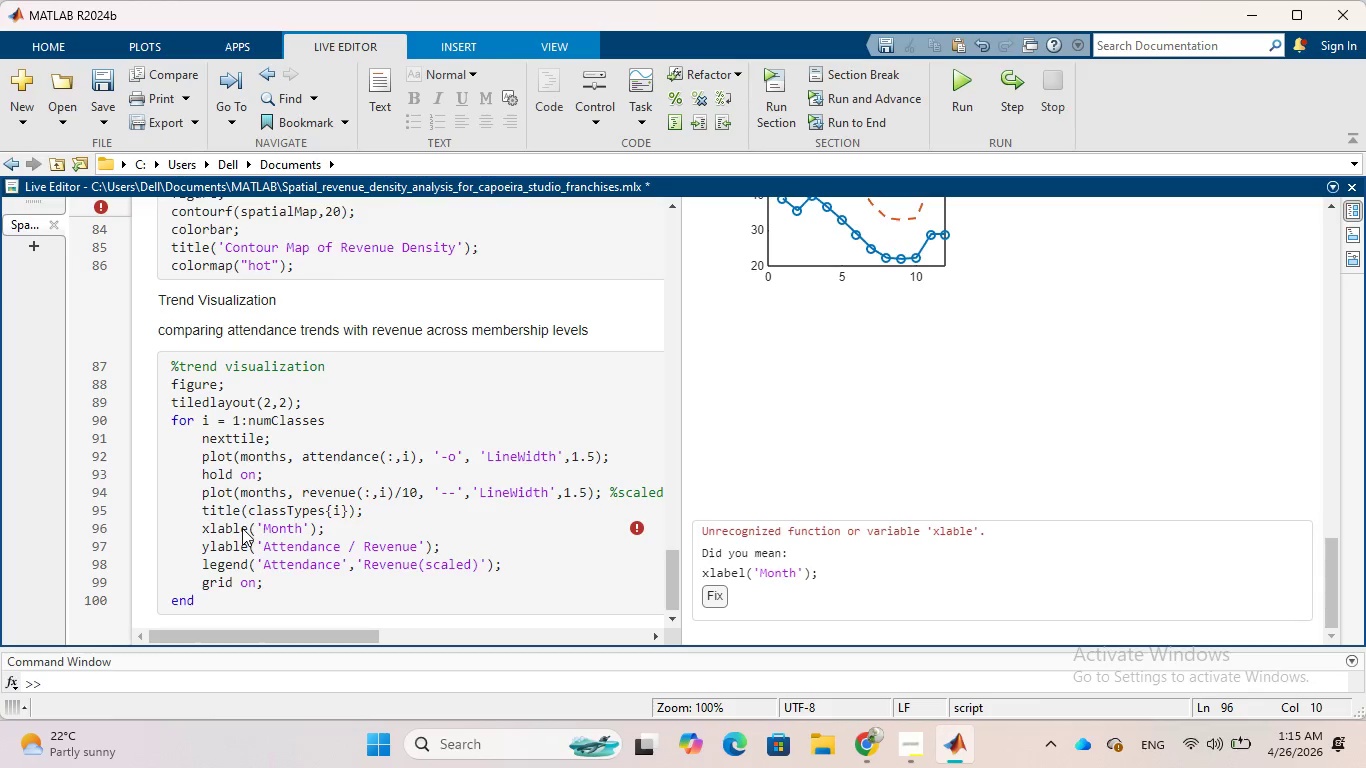 
key(Backspace)
 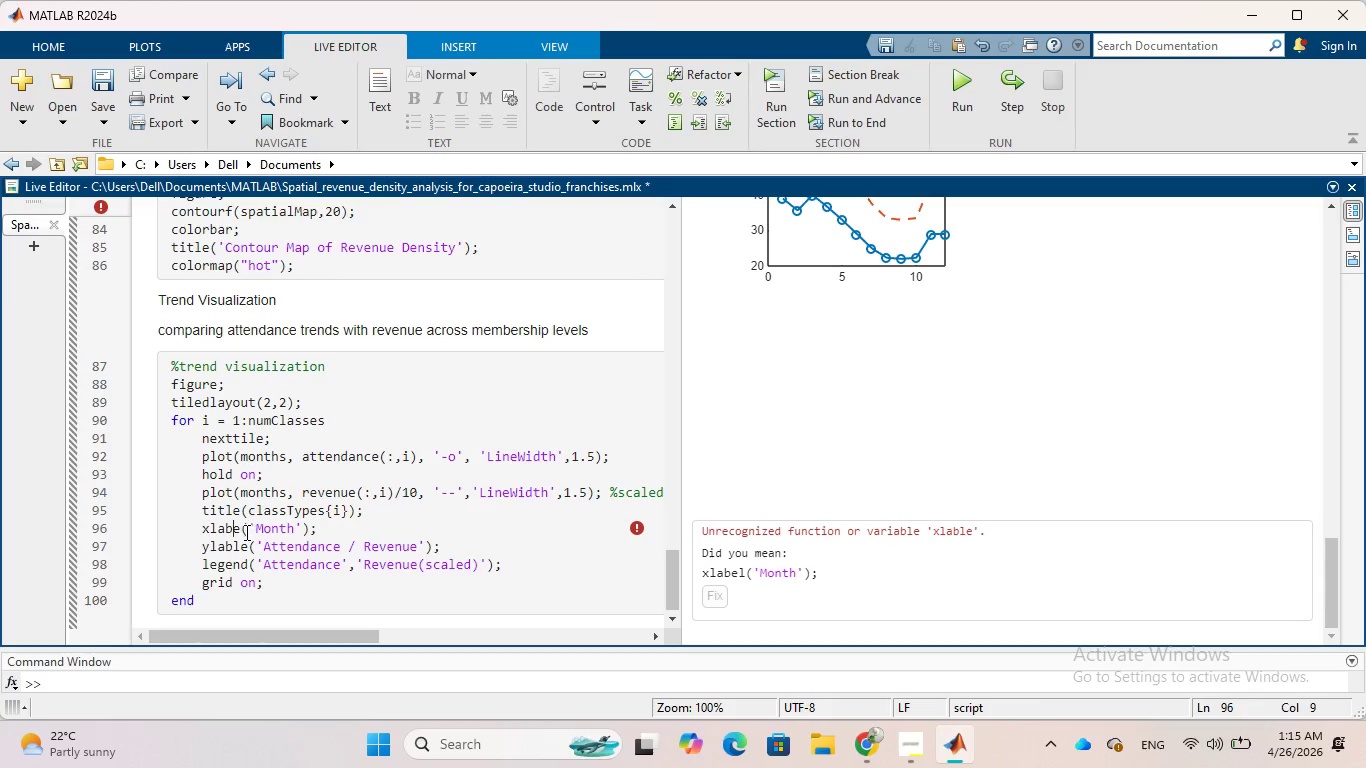 
left_click([245, 532])
 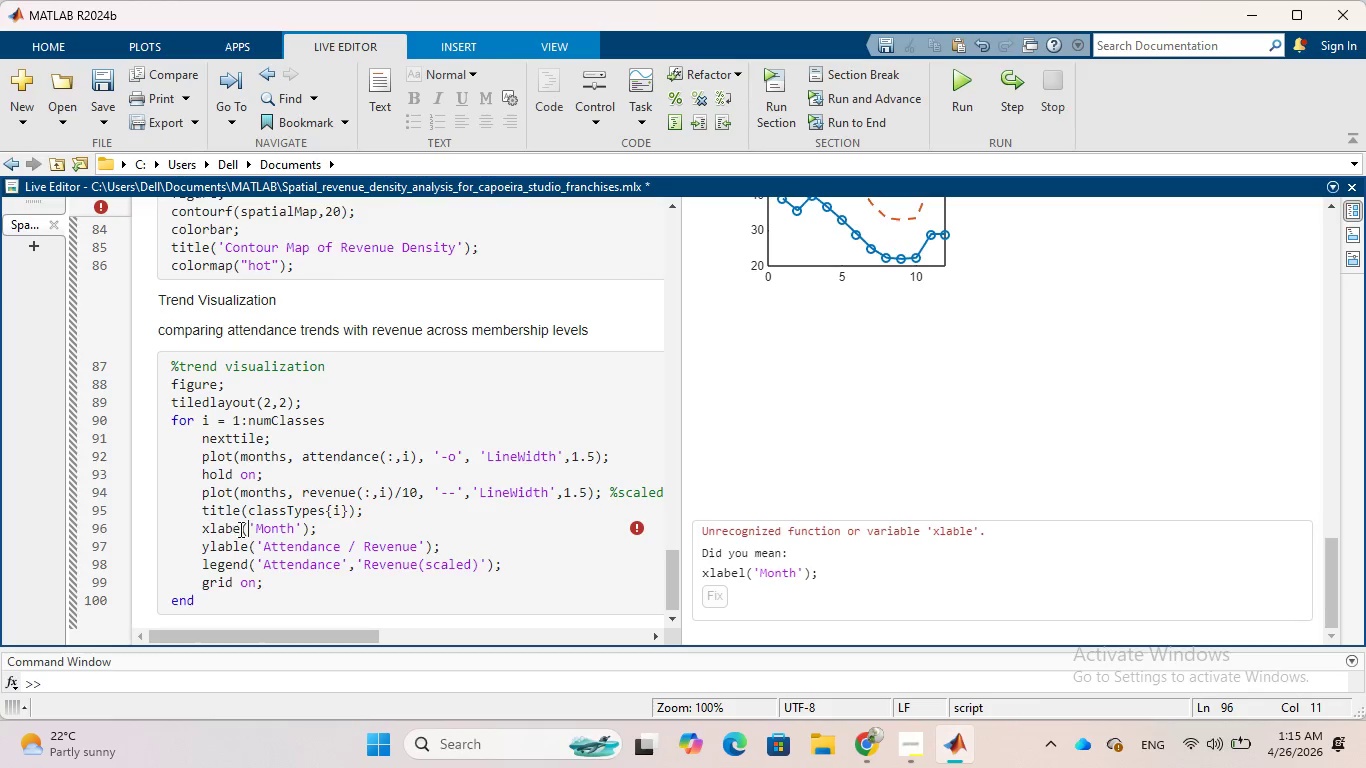 
left_click([239, 528])
 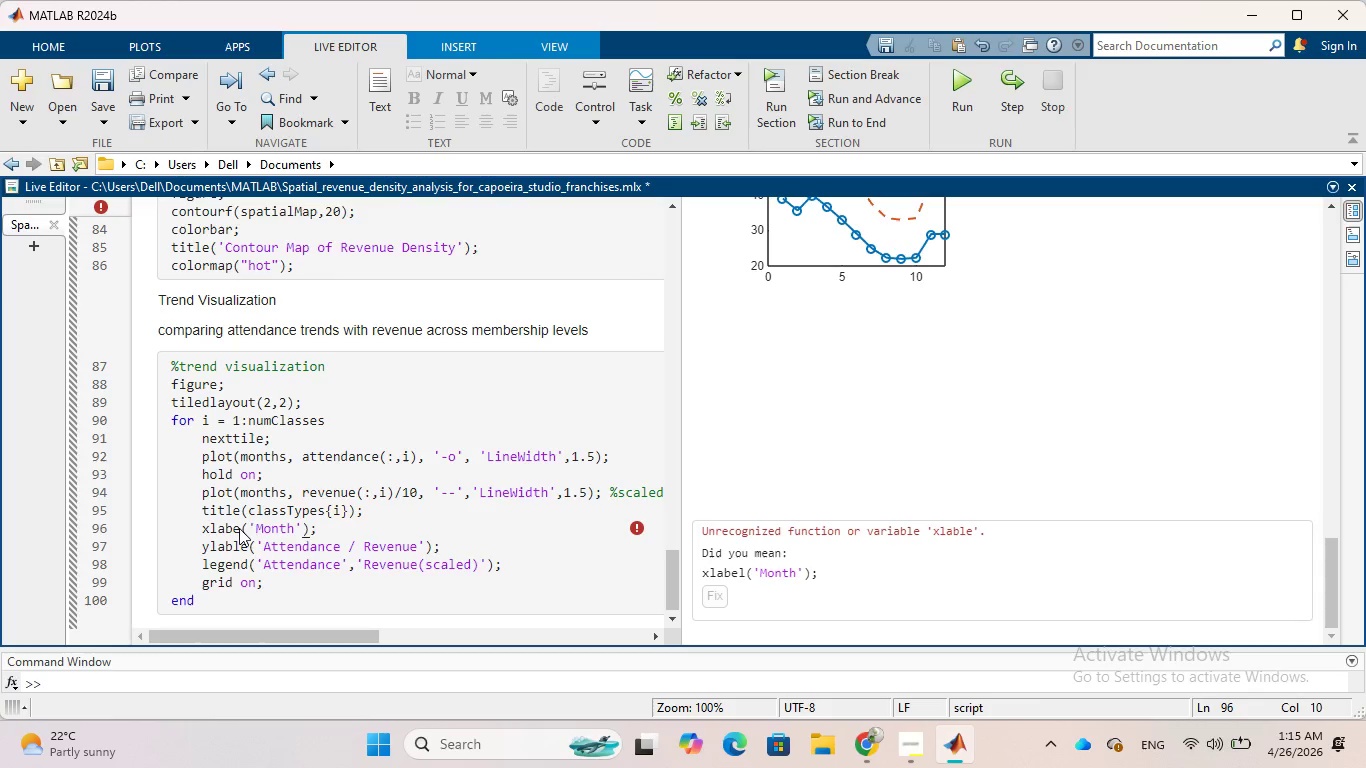 
key(L)
 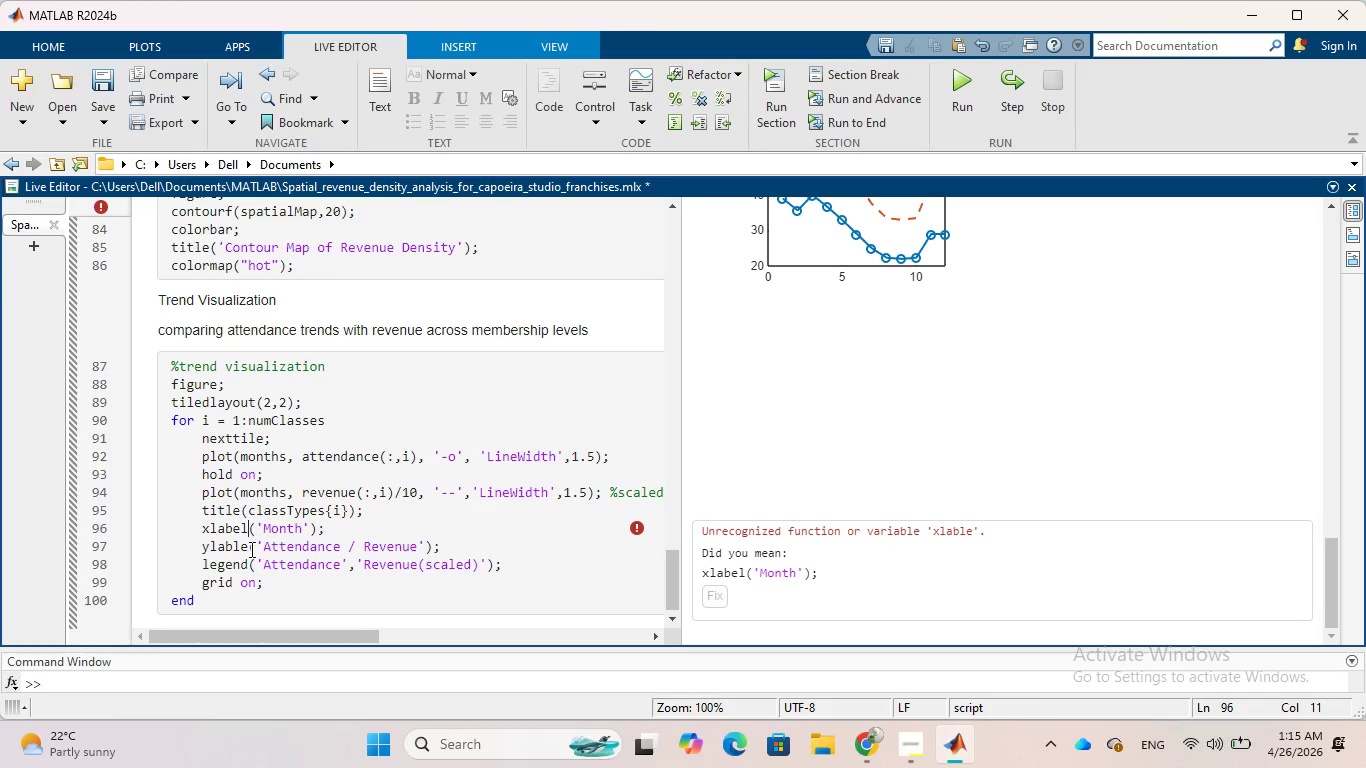 
left_click([250, 549])
 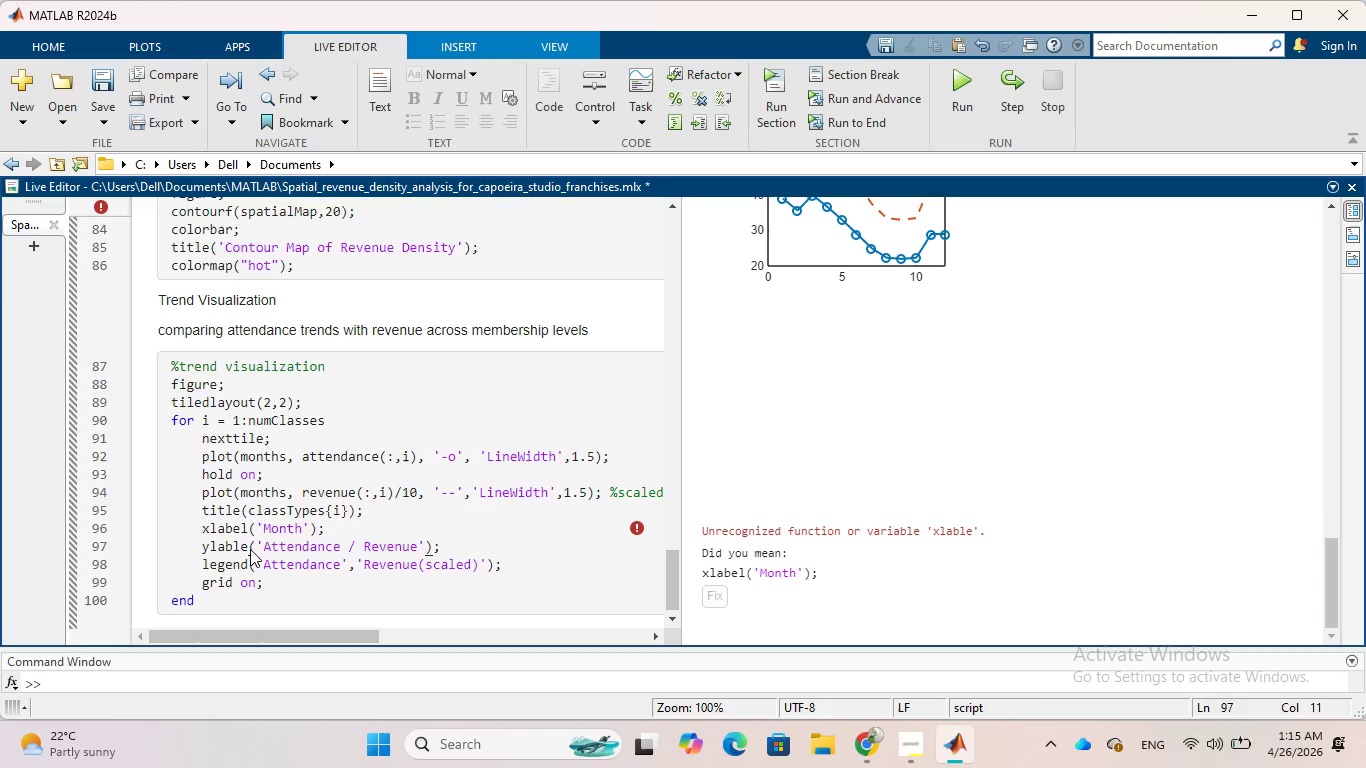 
key(Backspace)
key(Backspace)
type(el)
 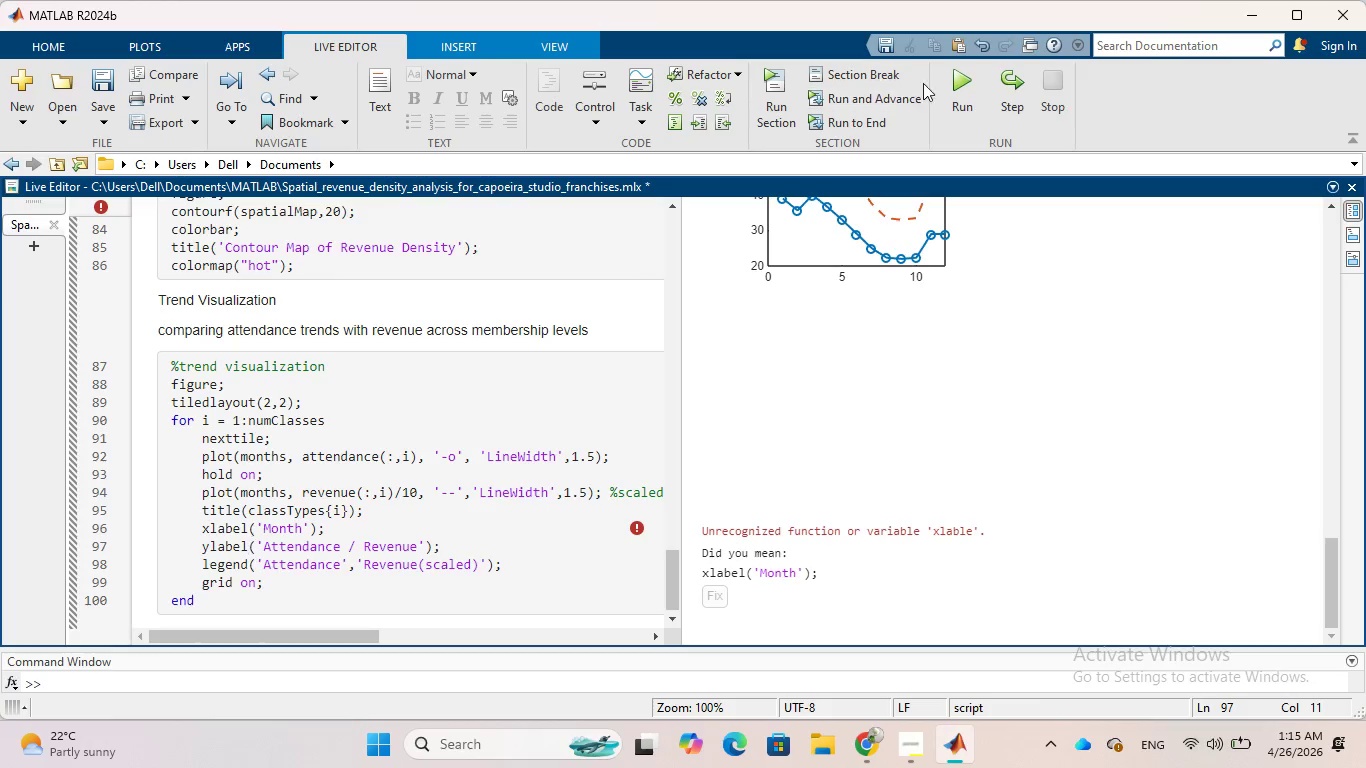 
left_click([947, 91])
 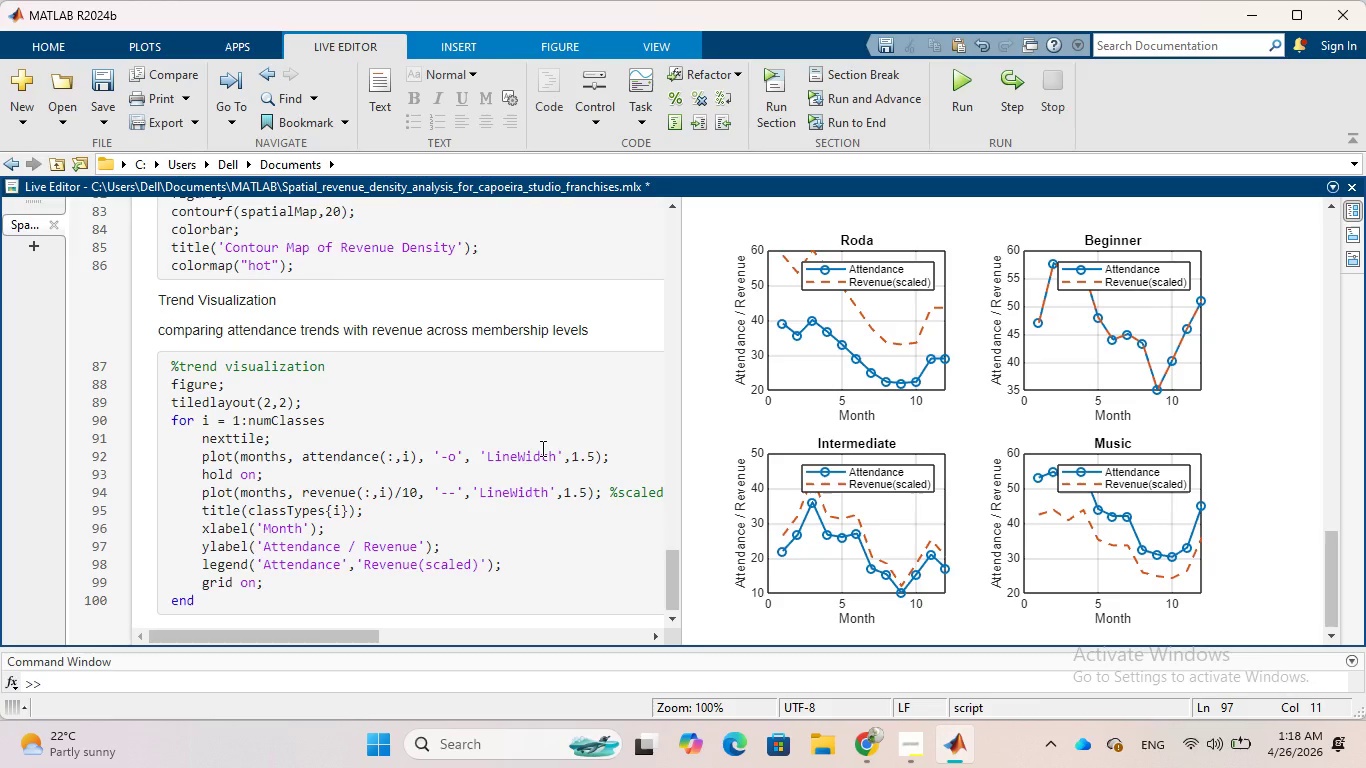 
wait(195.11)
 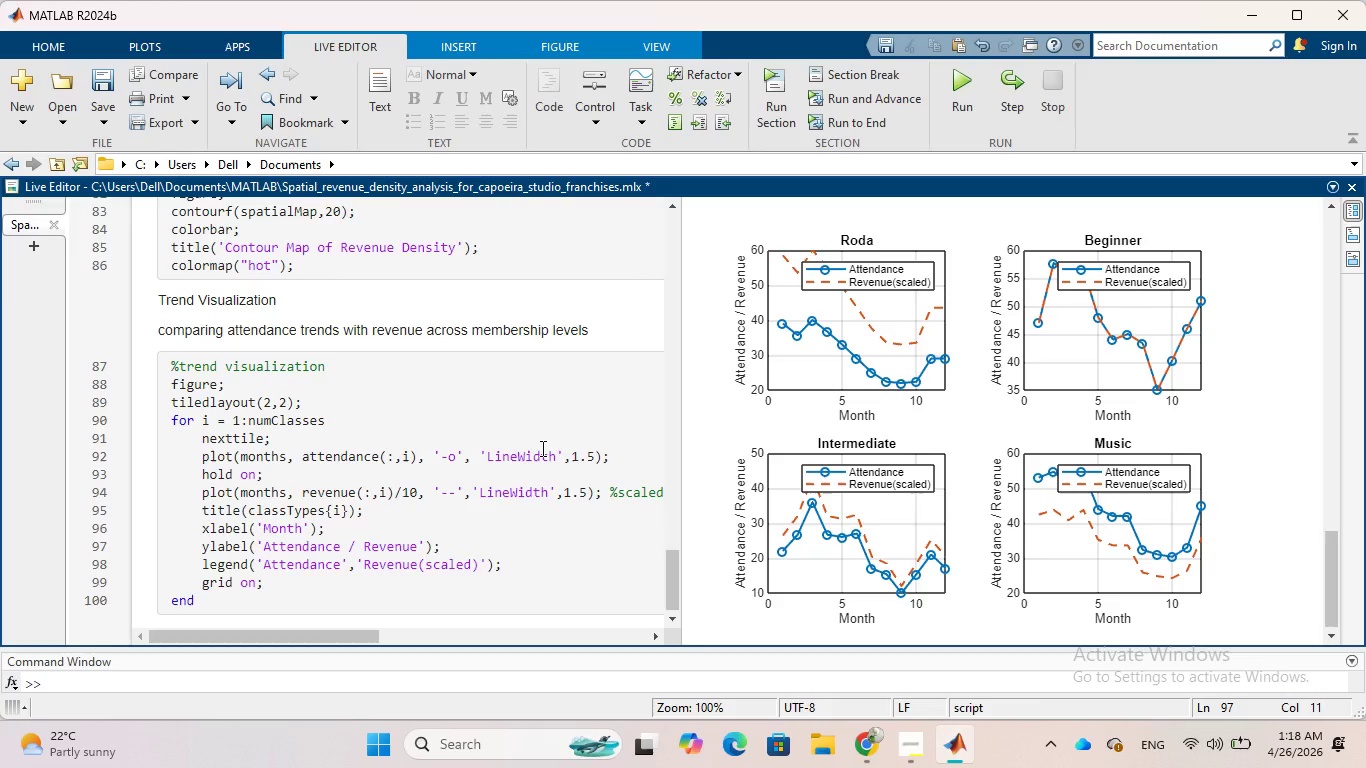 
scroll: coordinate [859, 399], scroll_direction: up, amount: 1.0
 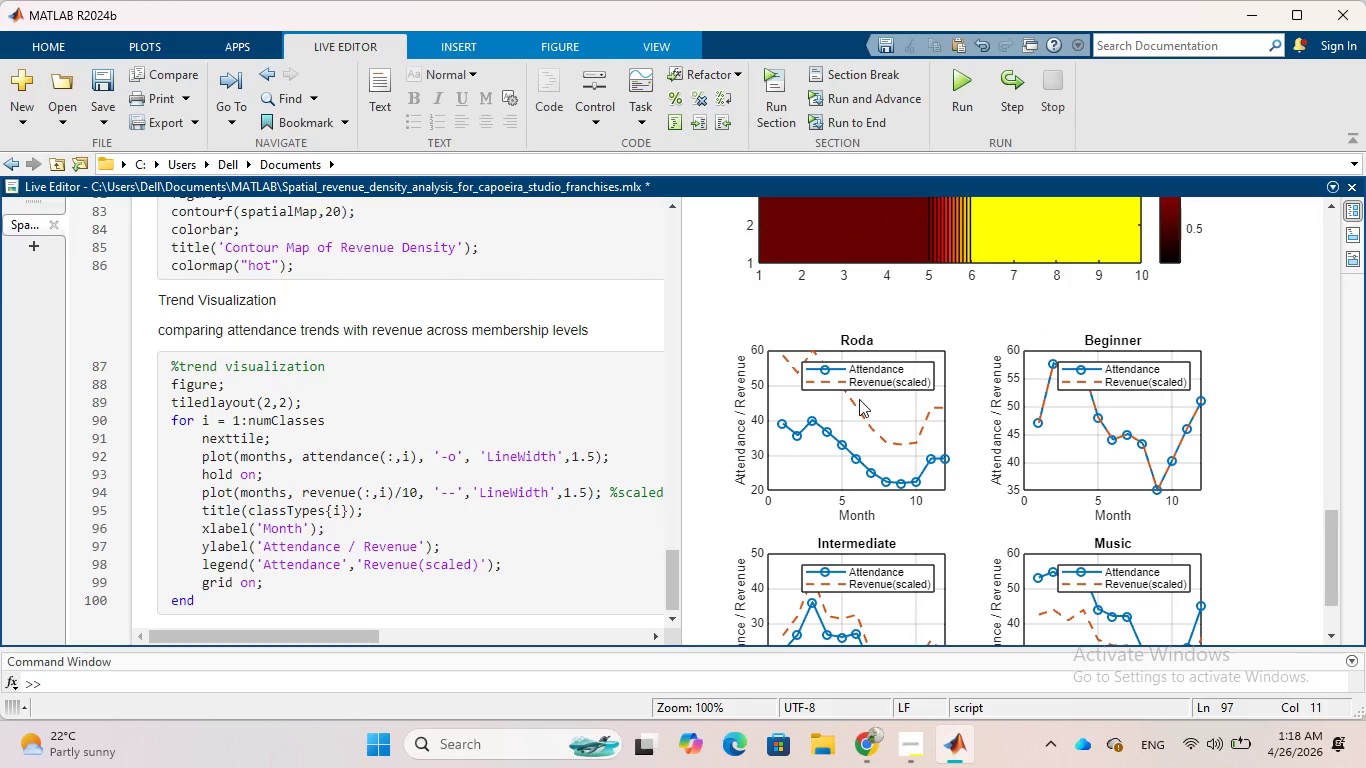 
scroll: coordinate [859, 399], scroll_direction: down, amount: 1.0
 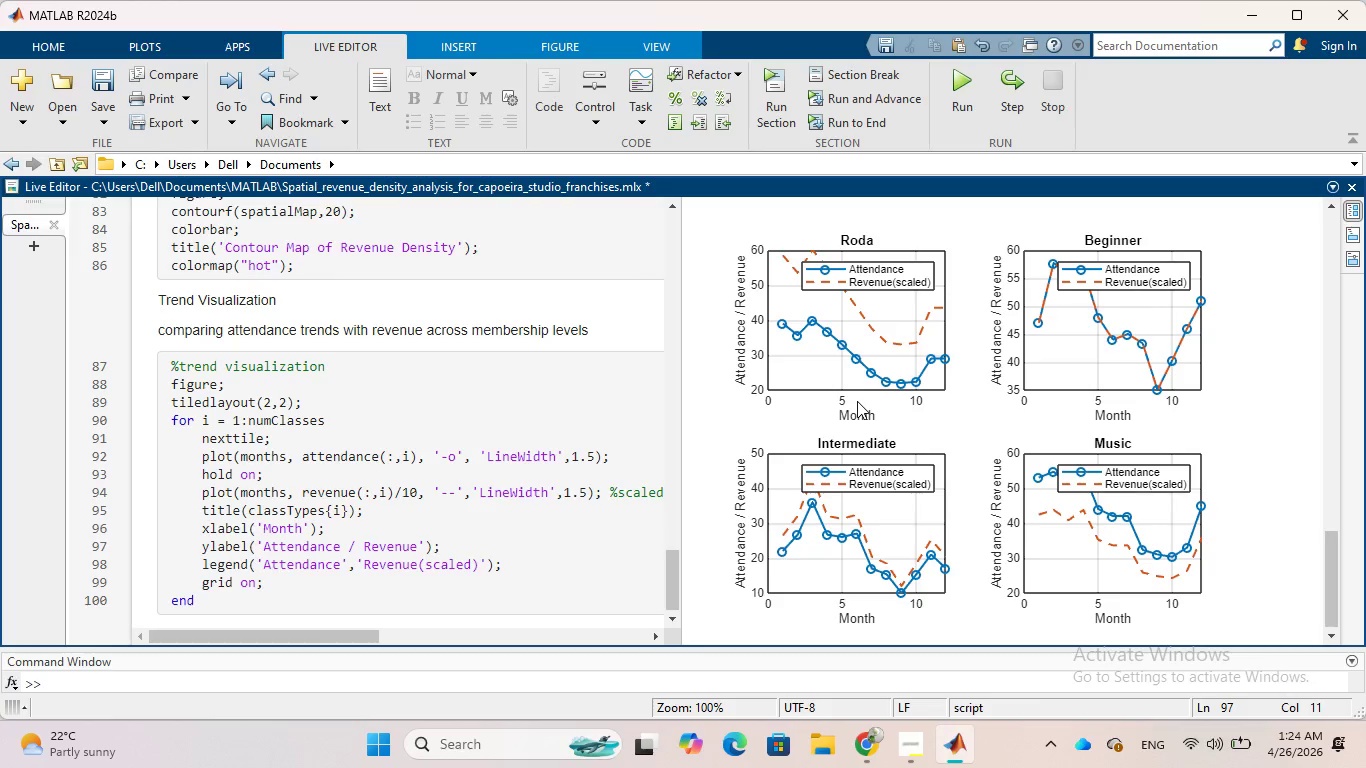 
wait(366.61)
 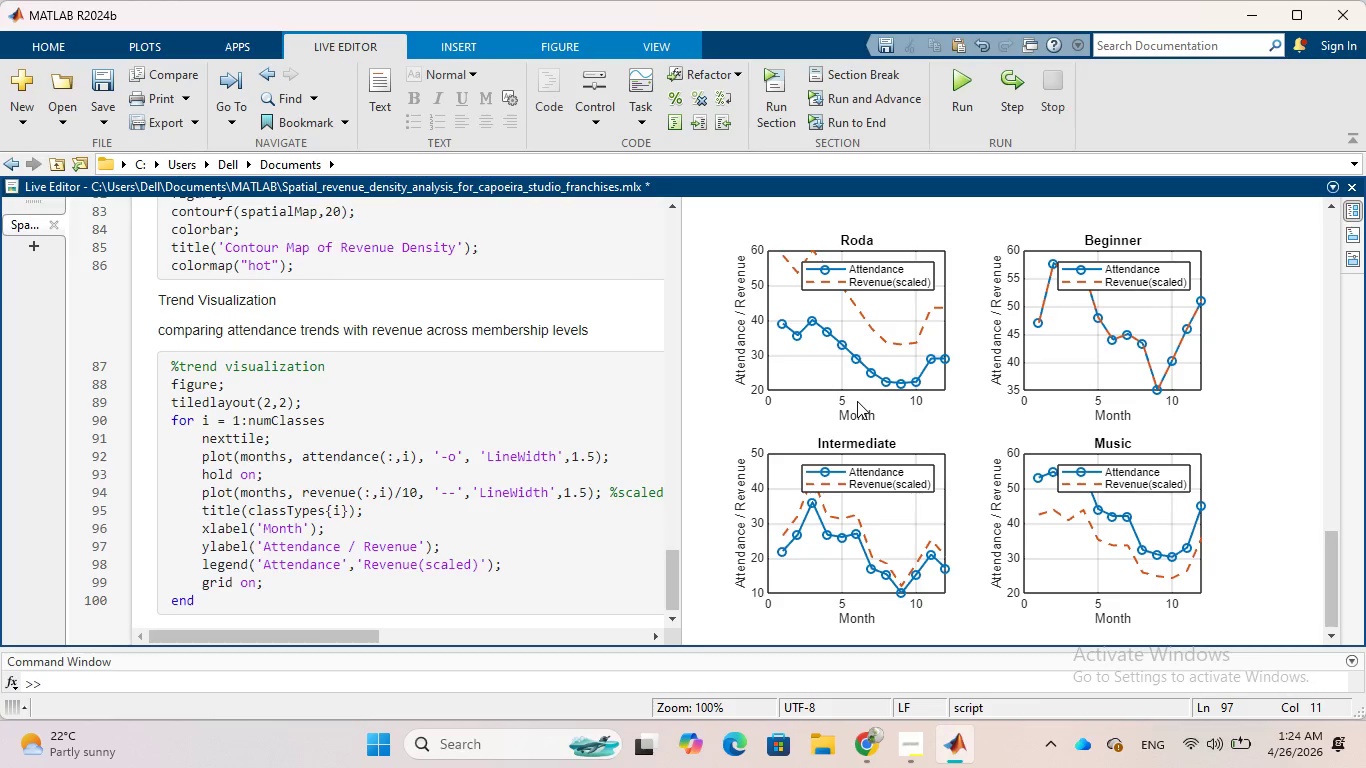 
left_click([909, 441])
 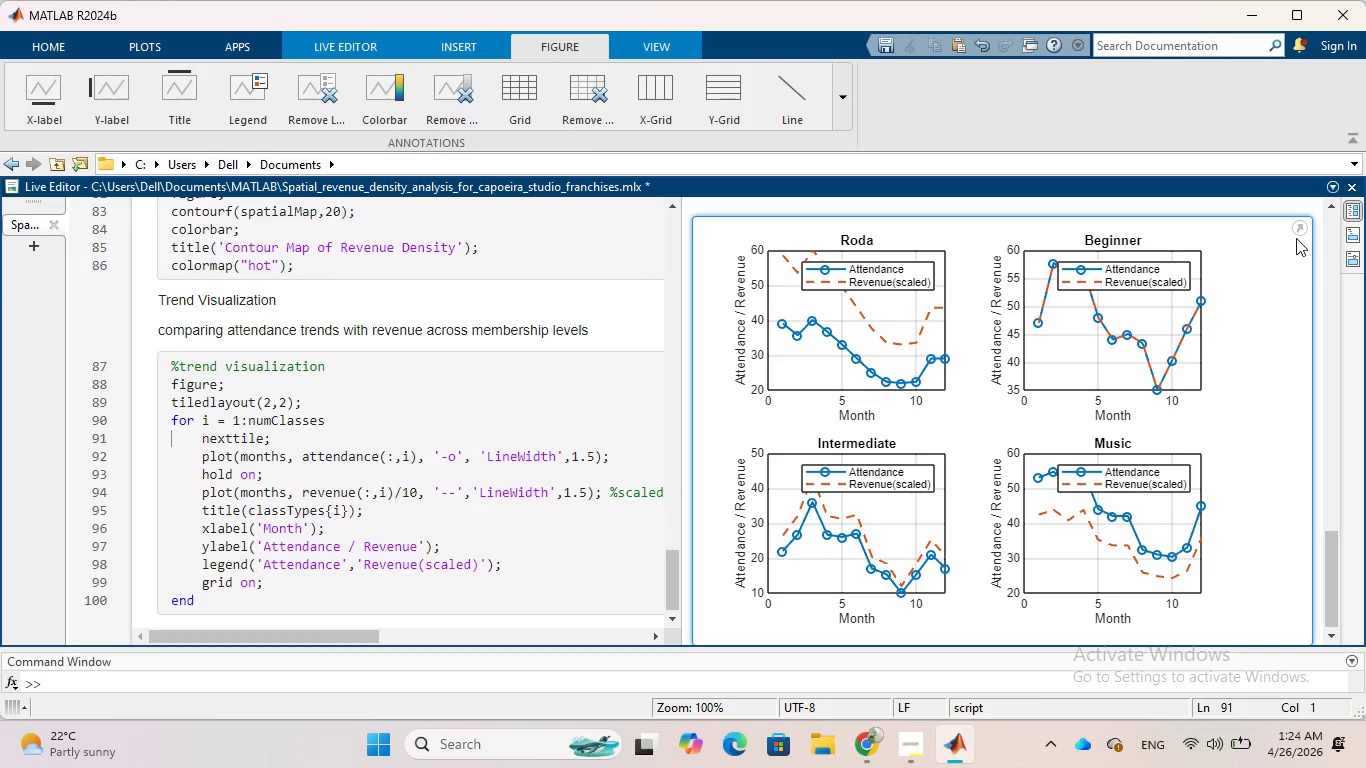 
left_click([1296, 230])
 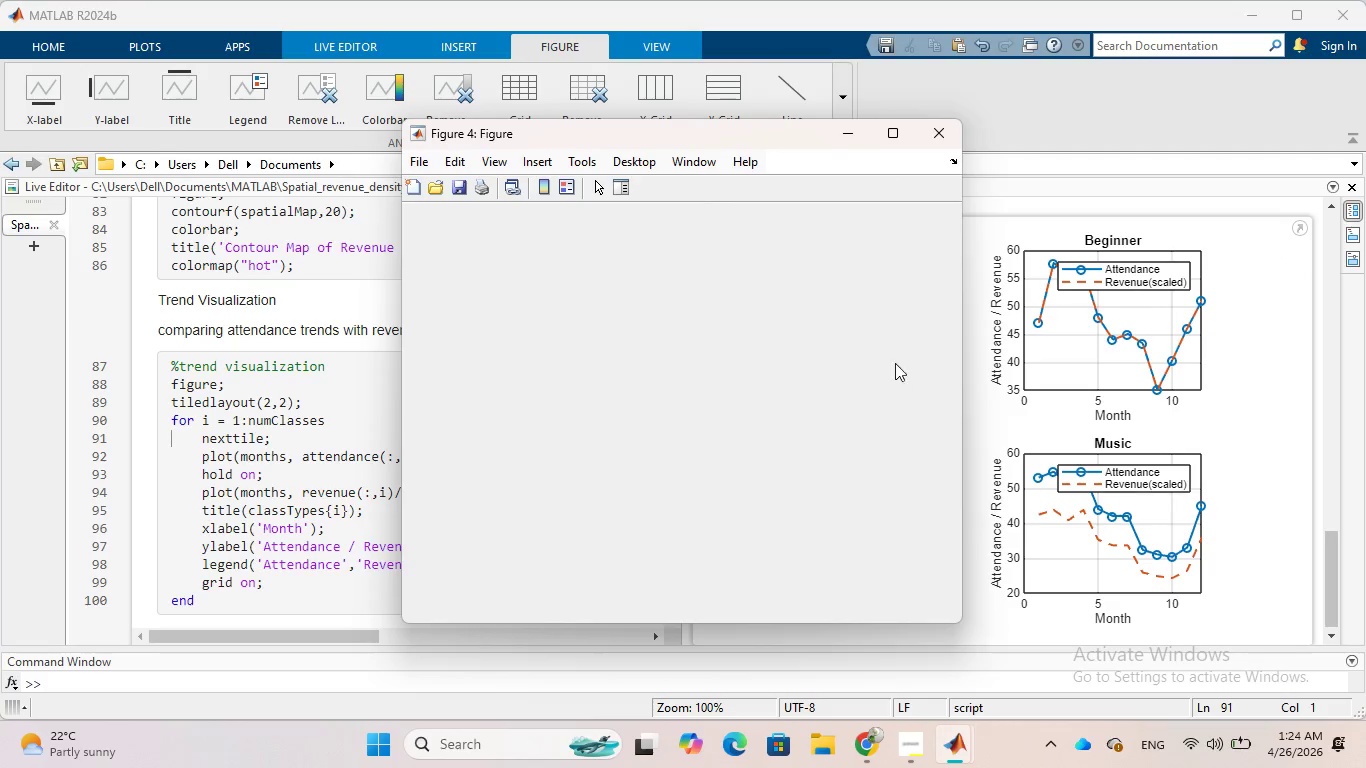 
wait(6.28)
 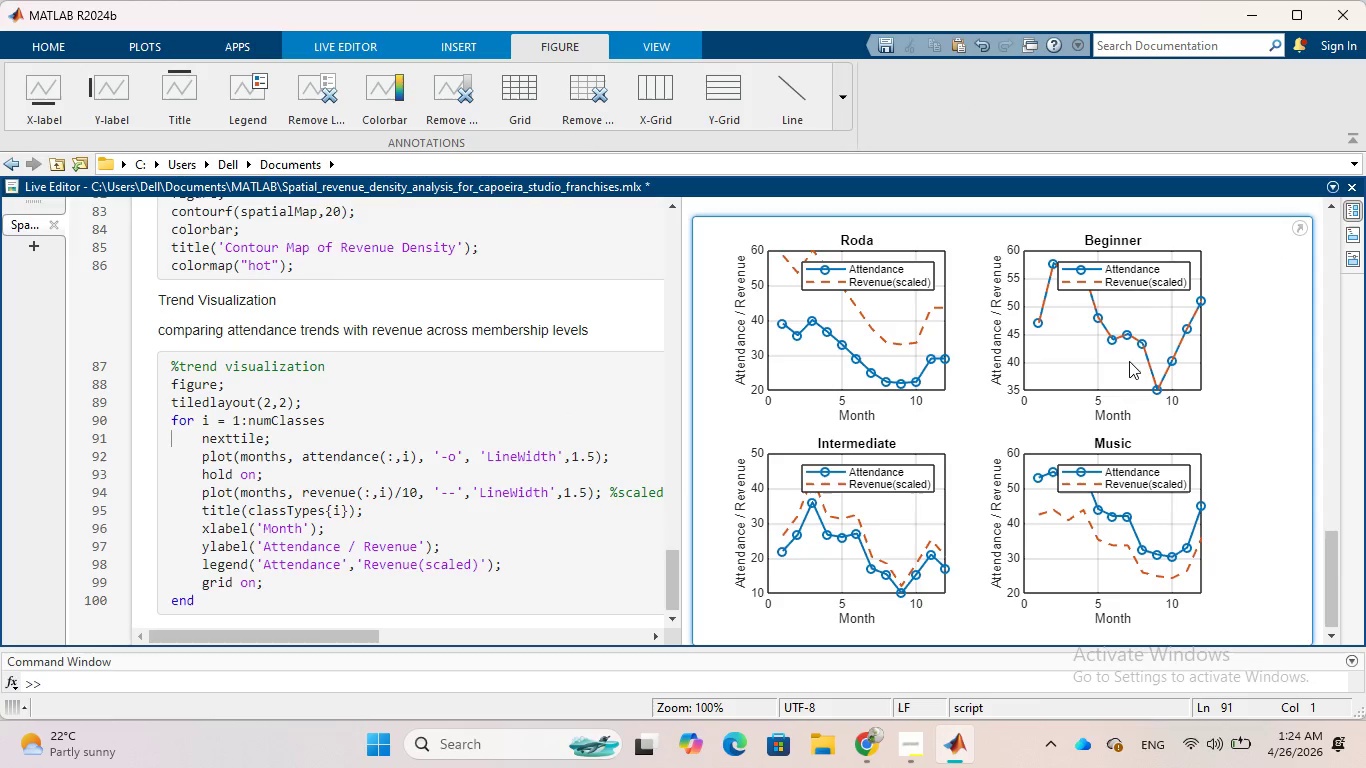 
left_click([886, 140])
 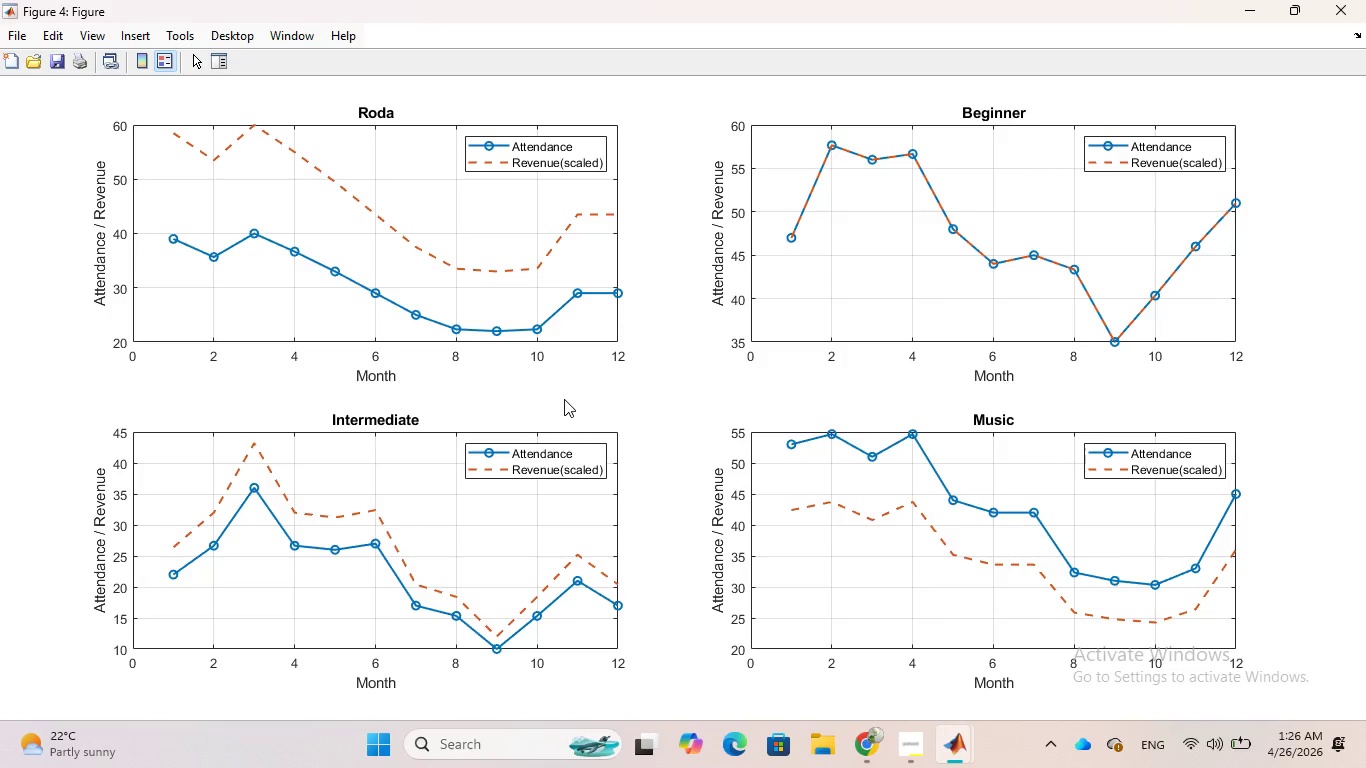 
wait(109.22)
 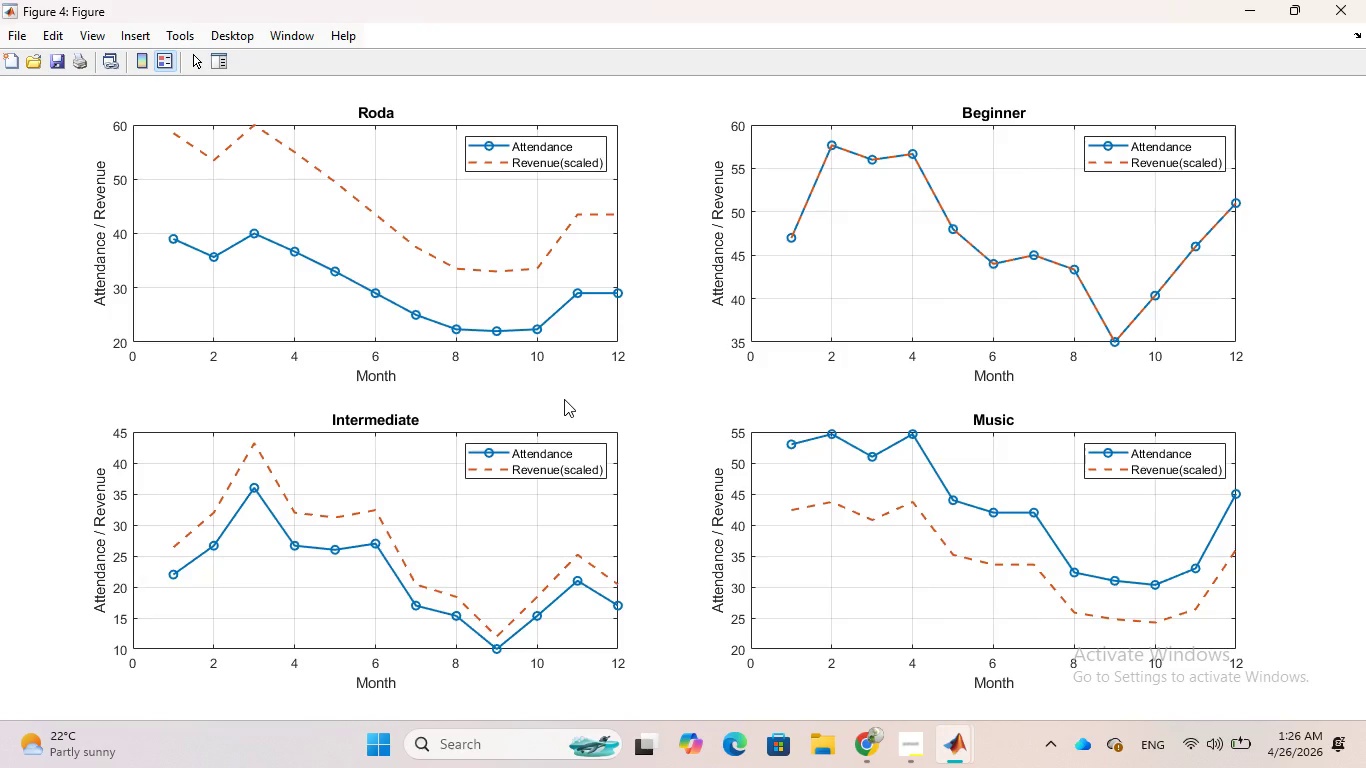 
mouse_move([948, 716])
 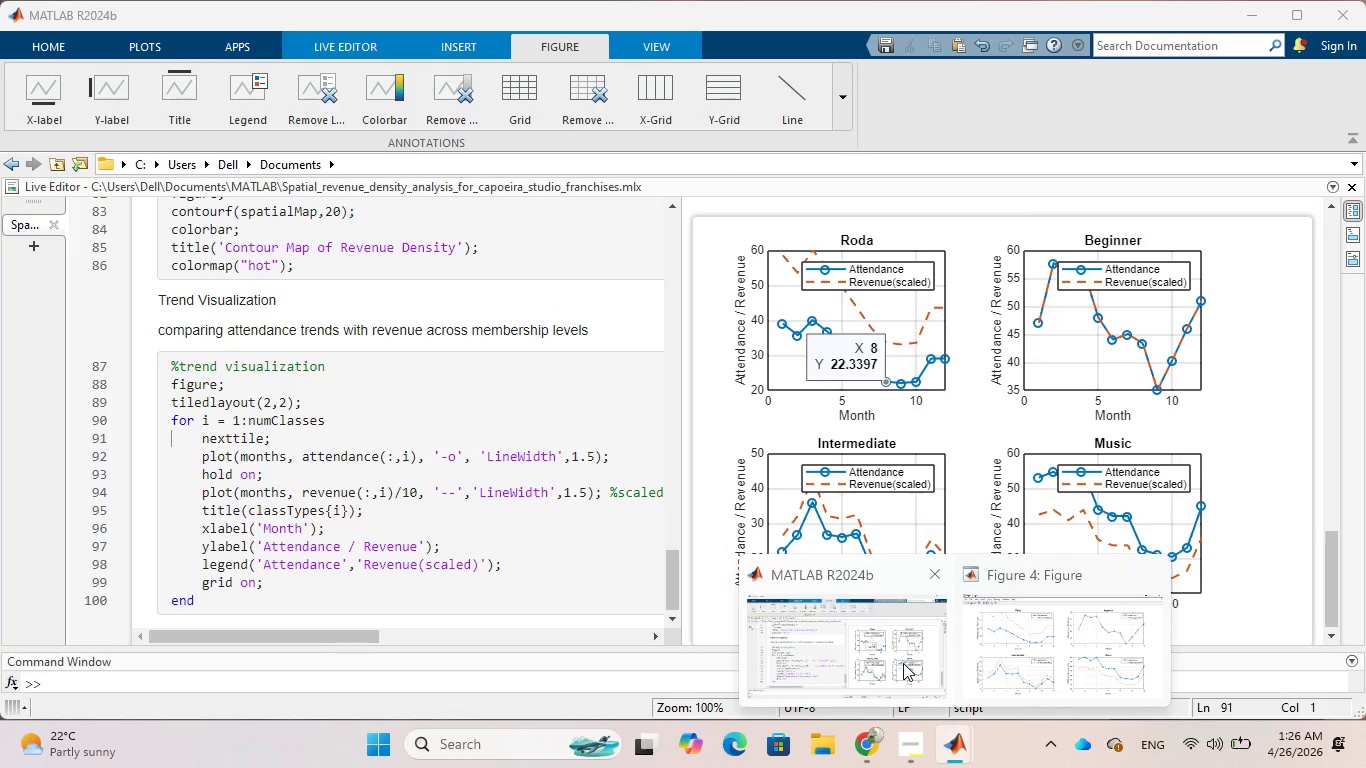 
left_click([903, 663])
 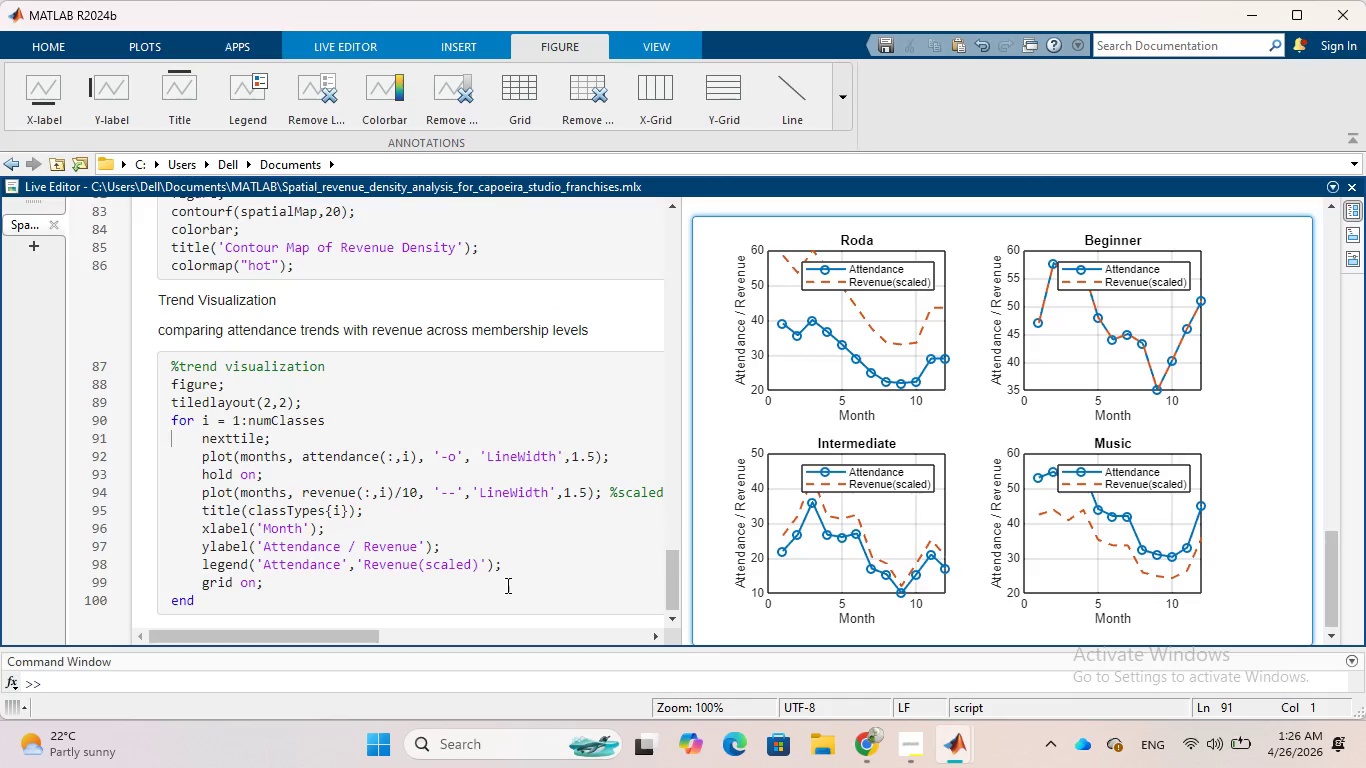 
left_click([506, 585])
 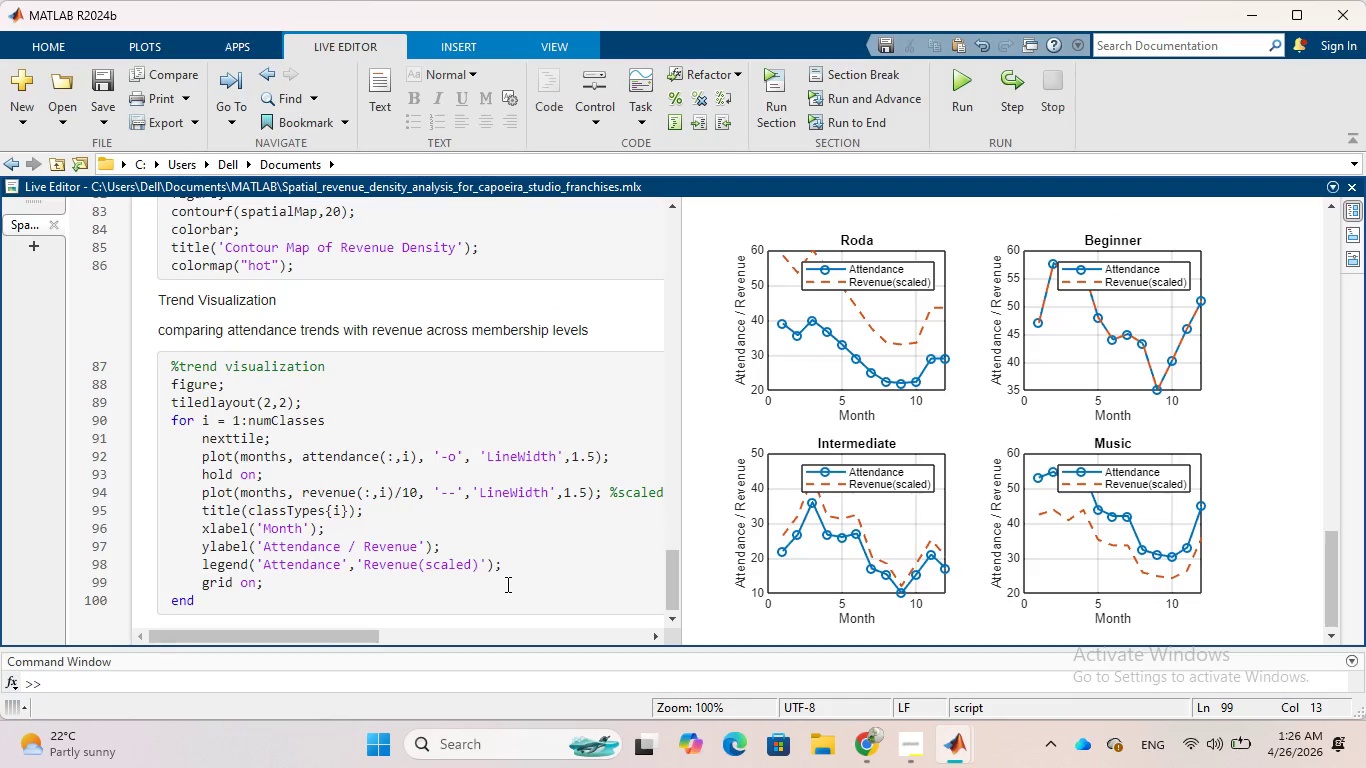 
scroll: coordinate [506, 584], scroll_direction: down, amount: 3.0
 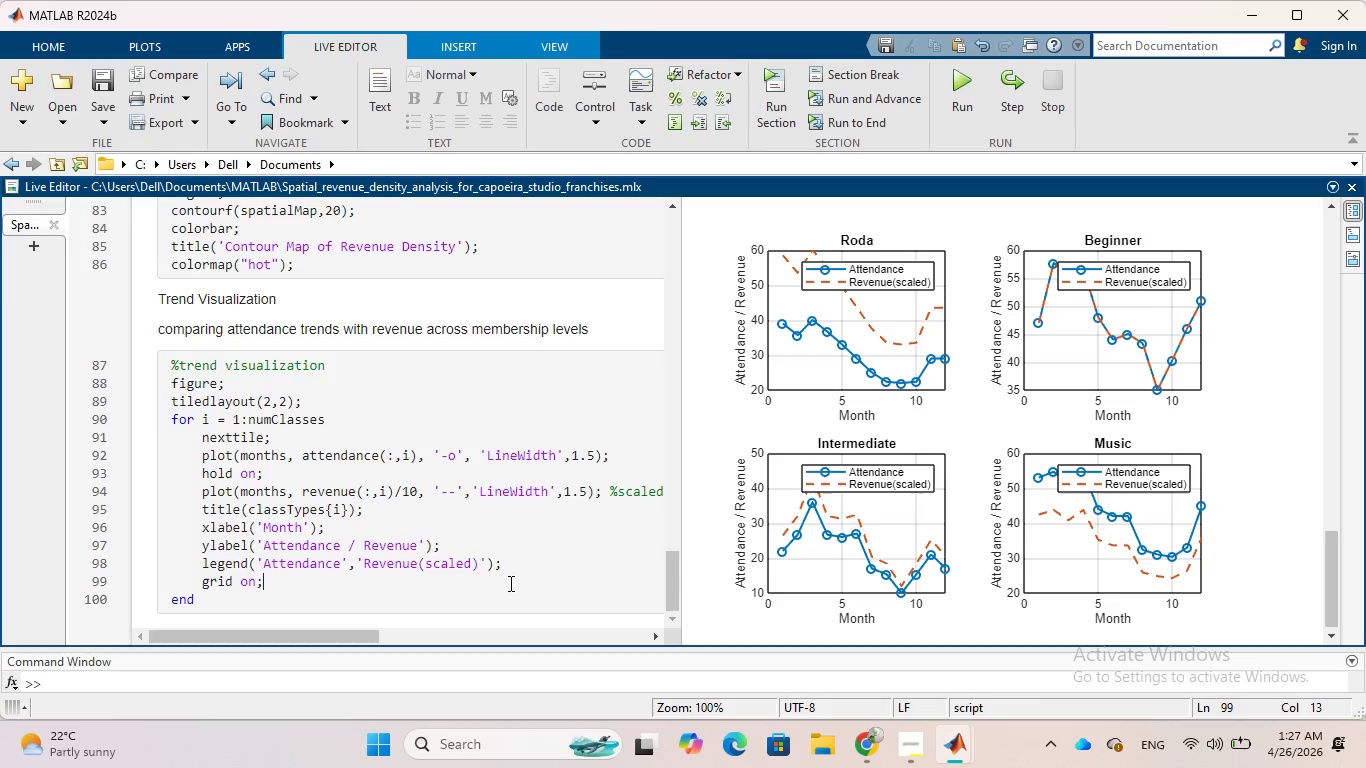 
wait(16.74)
 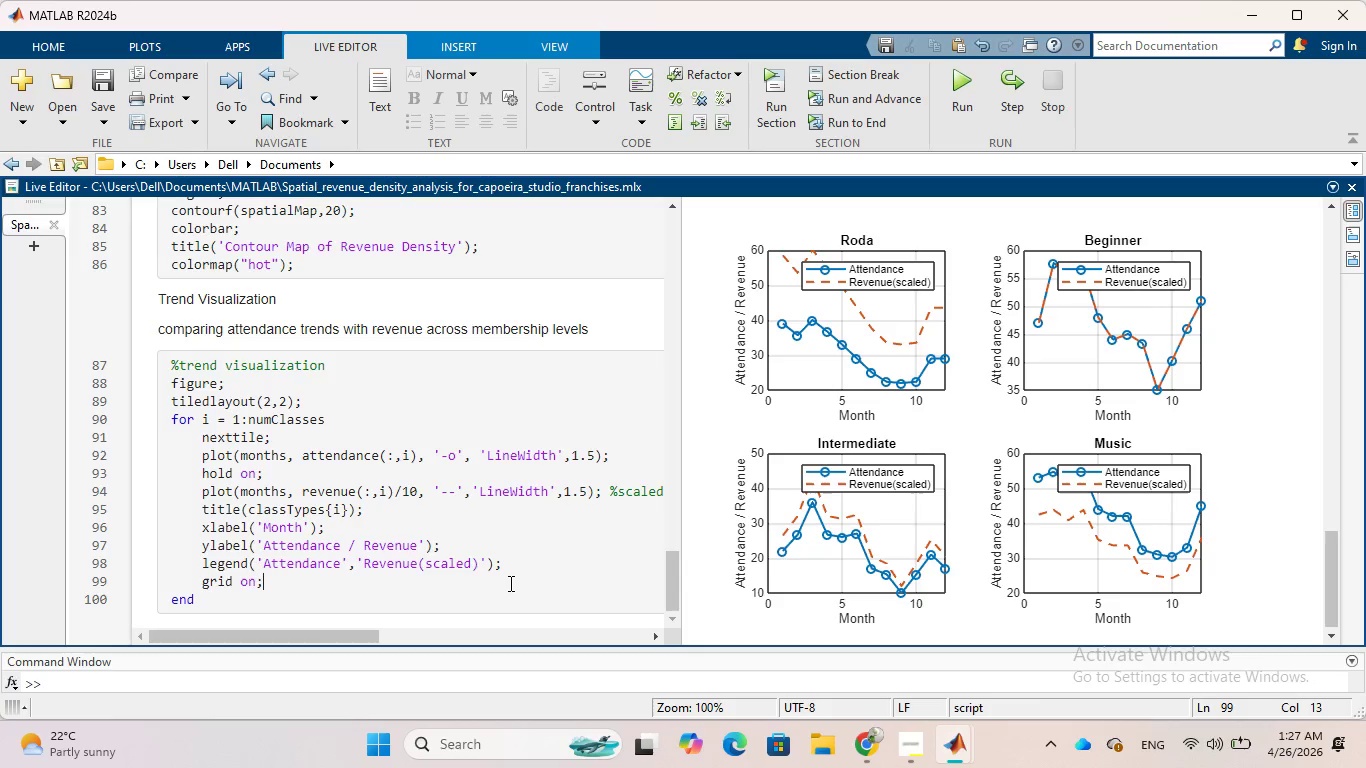 
left_click([443, 597])
 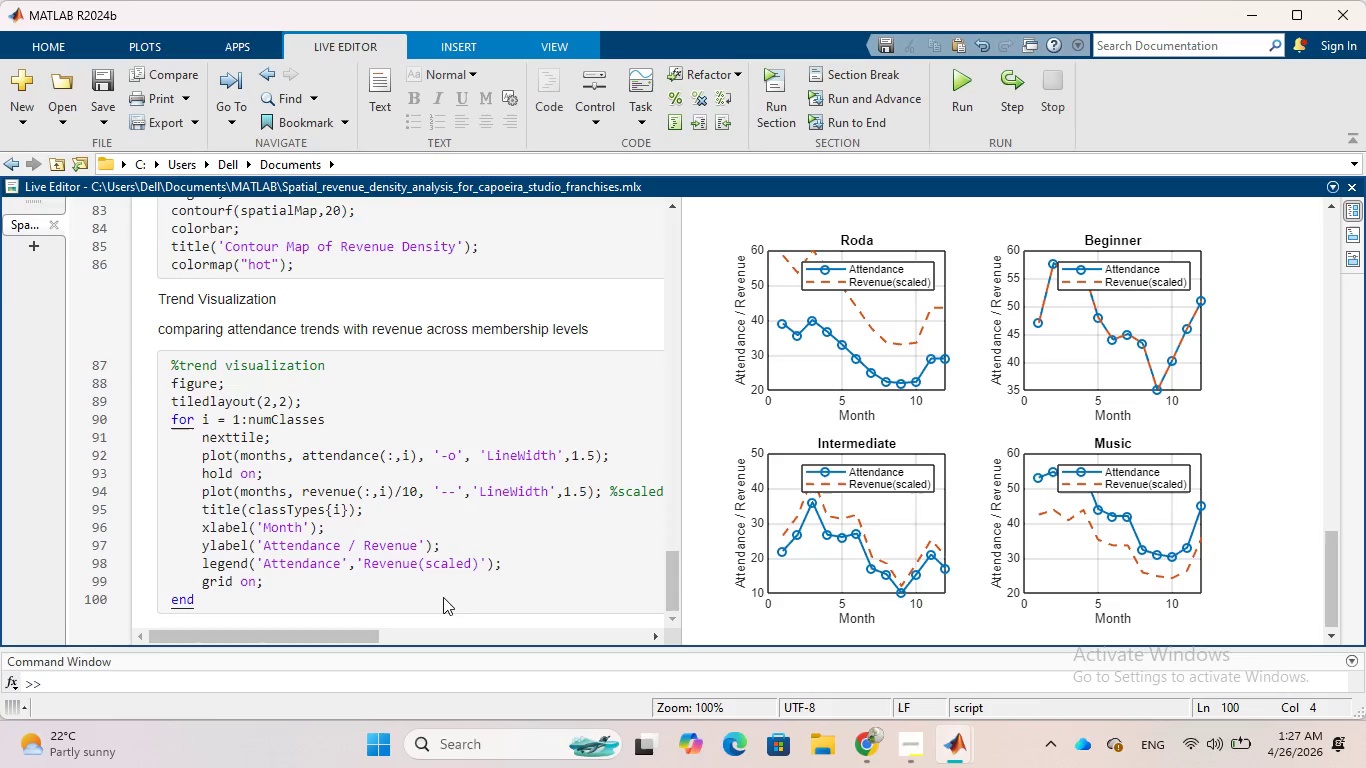 
key(Enter)
 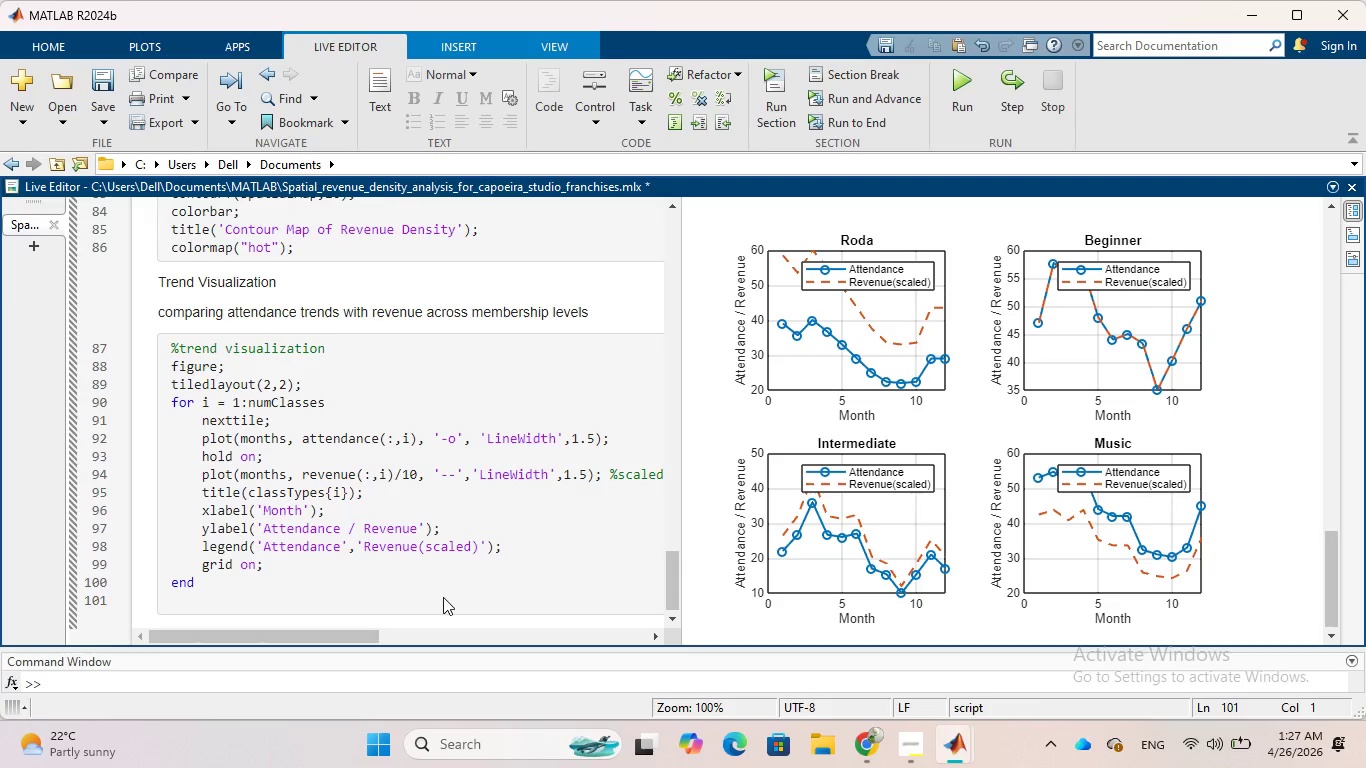 
key(Enter)
 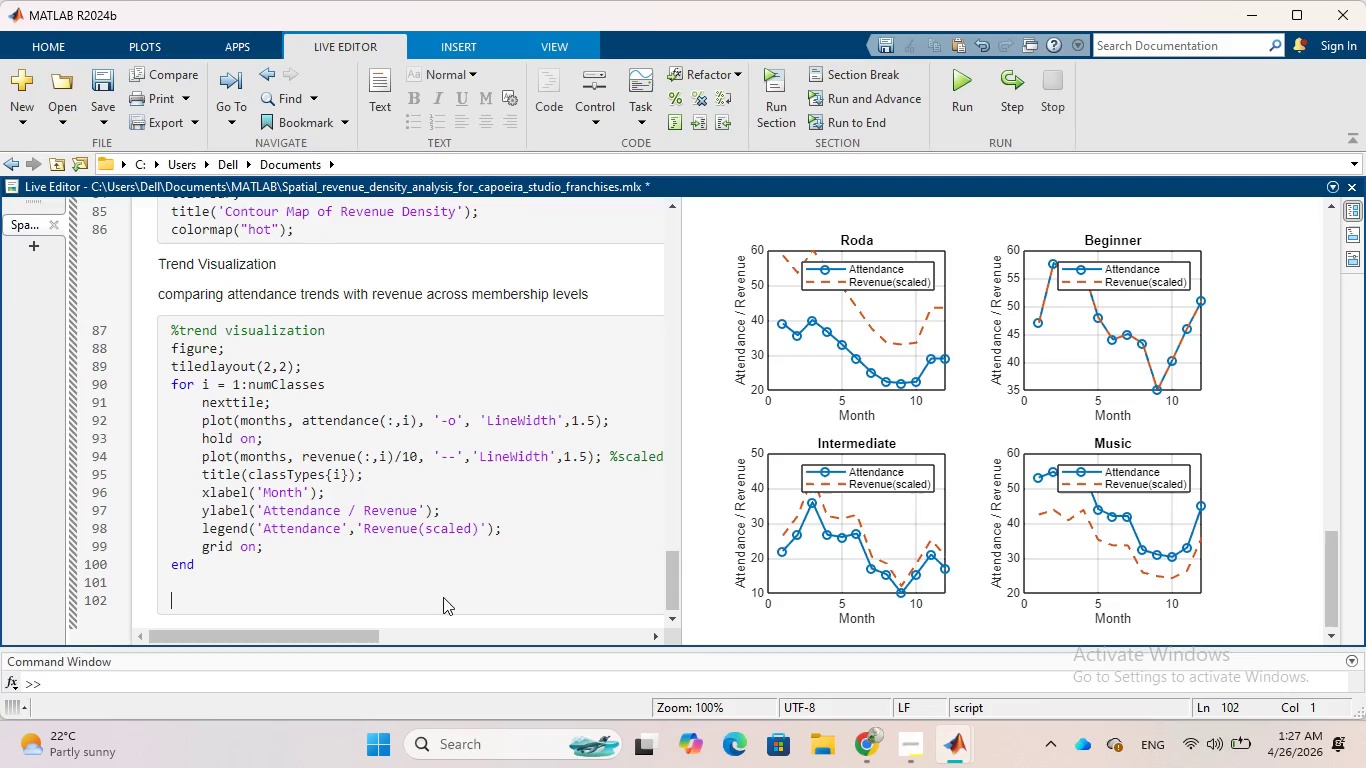 
type(% Dat sMOOTH)
key(Backspace)
key(Backspace)
key(Backspace)
key(Backspace)
key(Backspace)
type(moothing)
 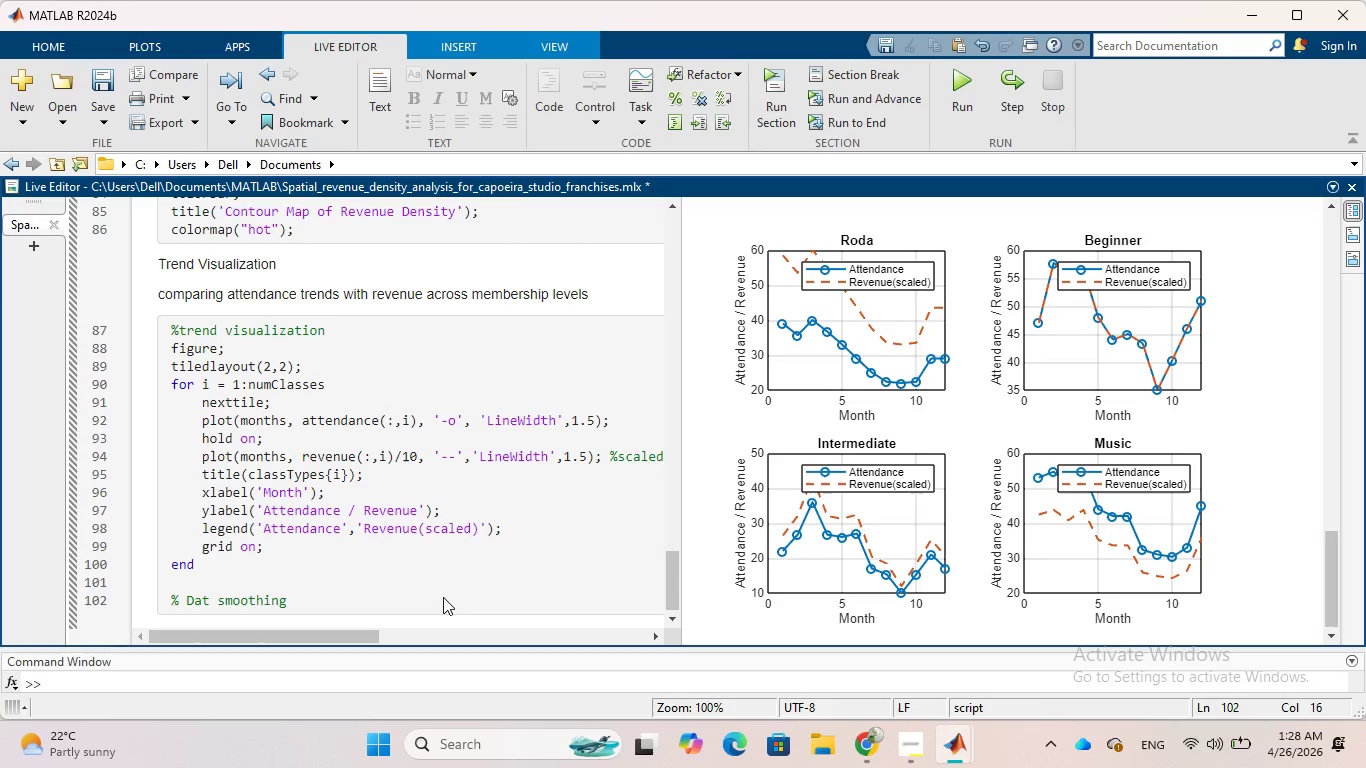 
wait(64.2)
 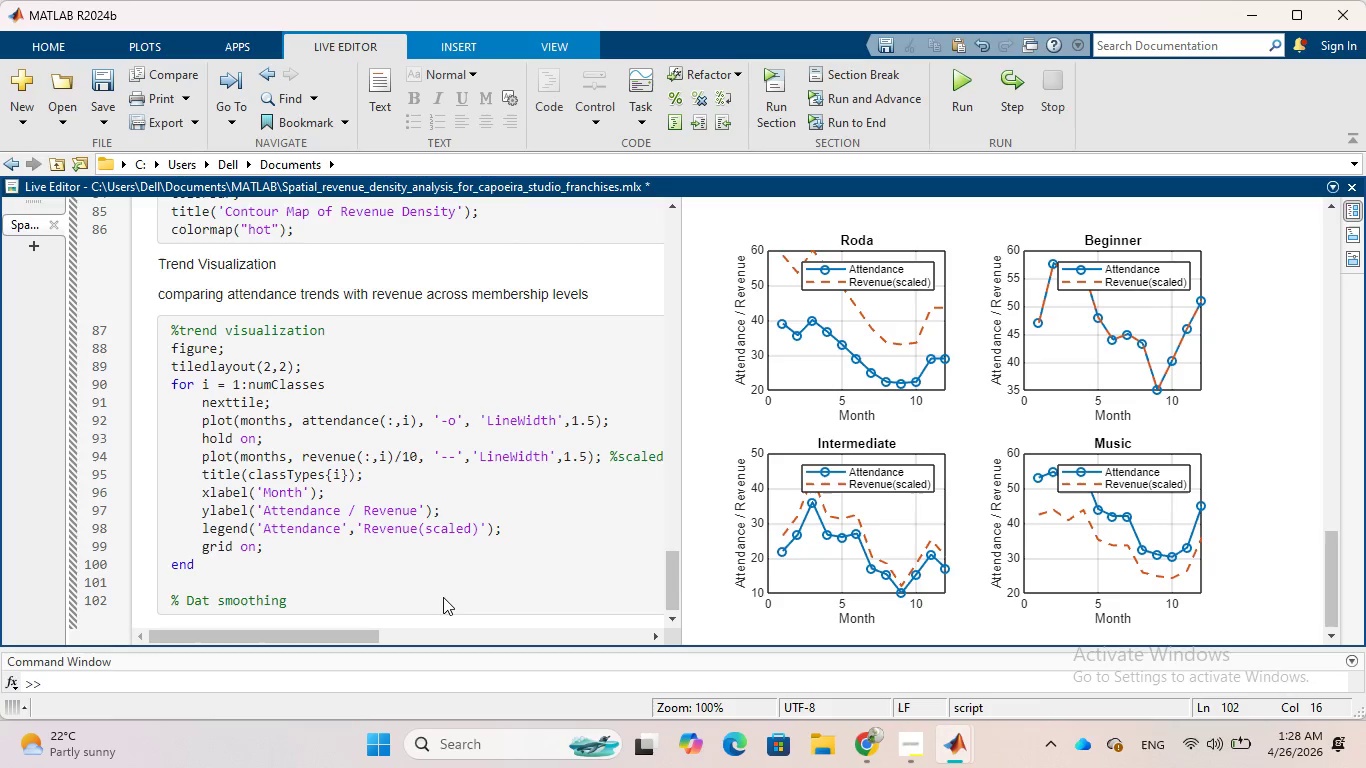 
key(ArrowLeft)
 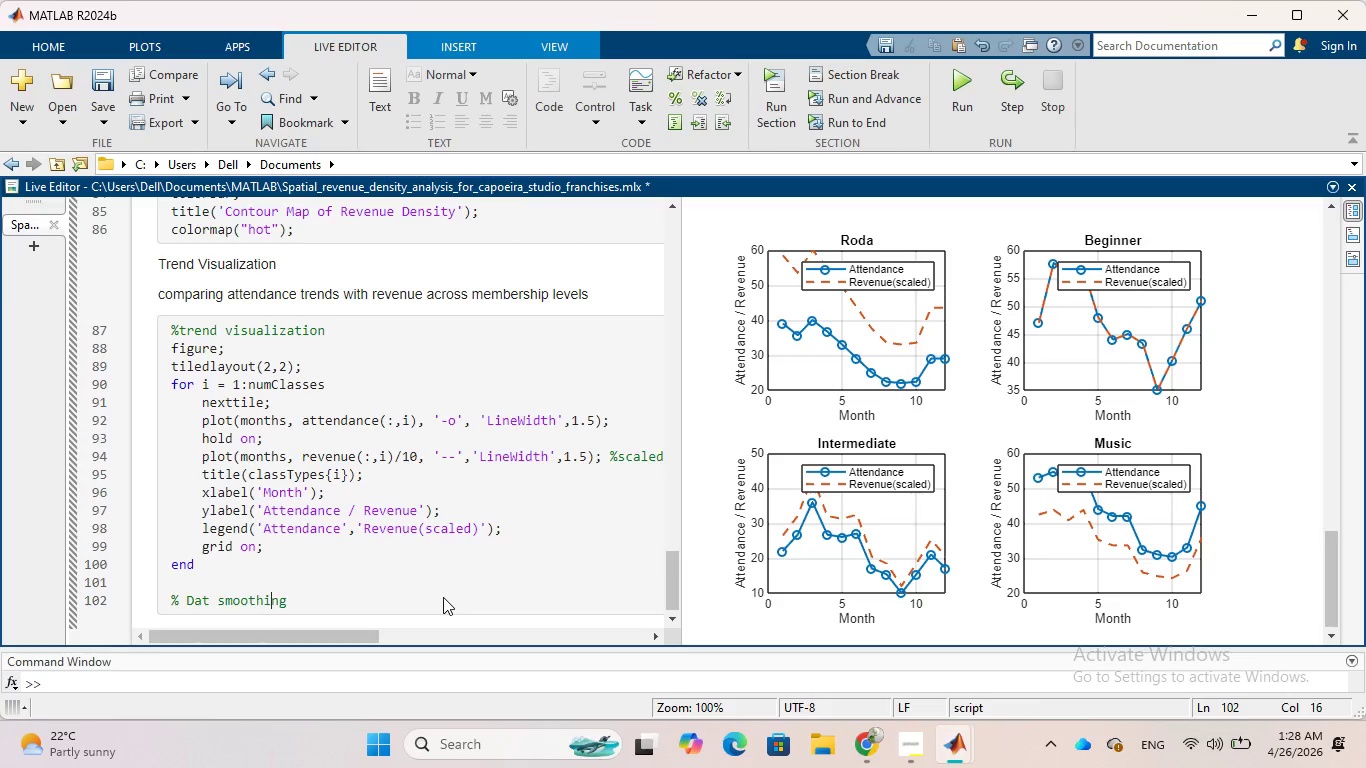 
key(ArrowLeft)
 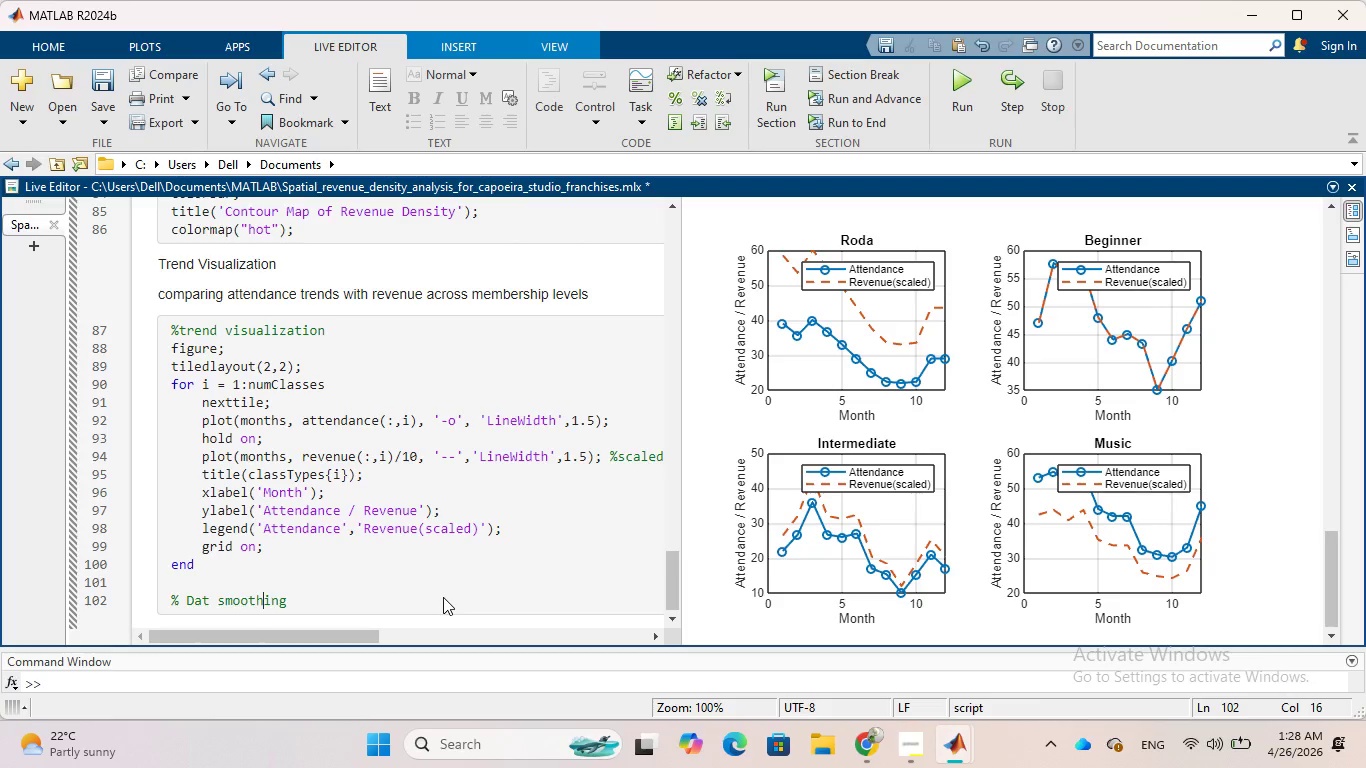 
key(ArrowLeft)
 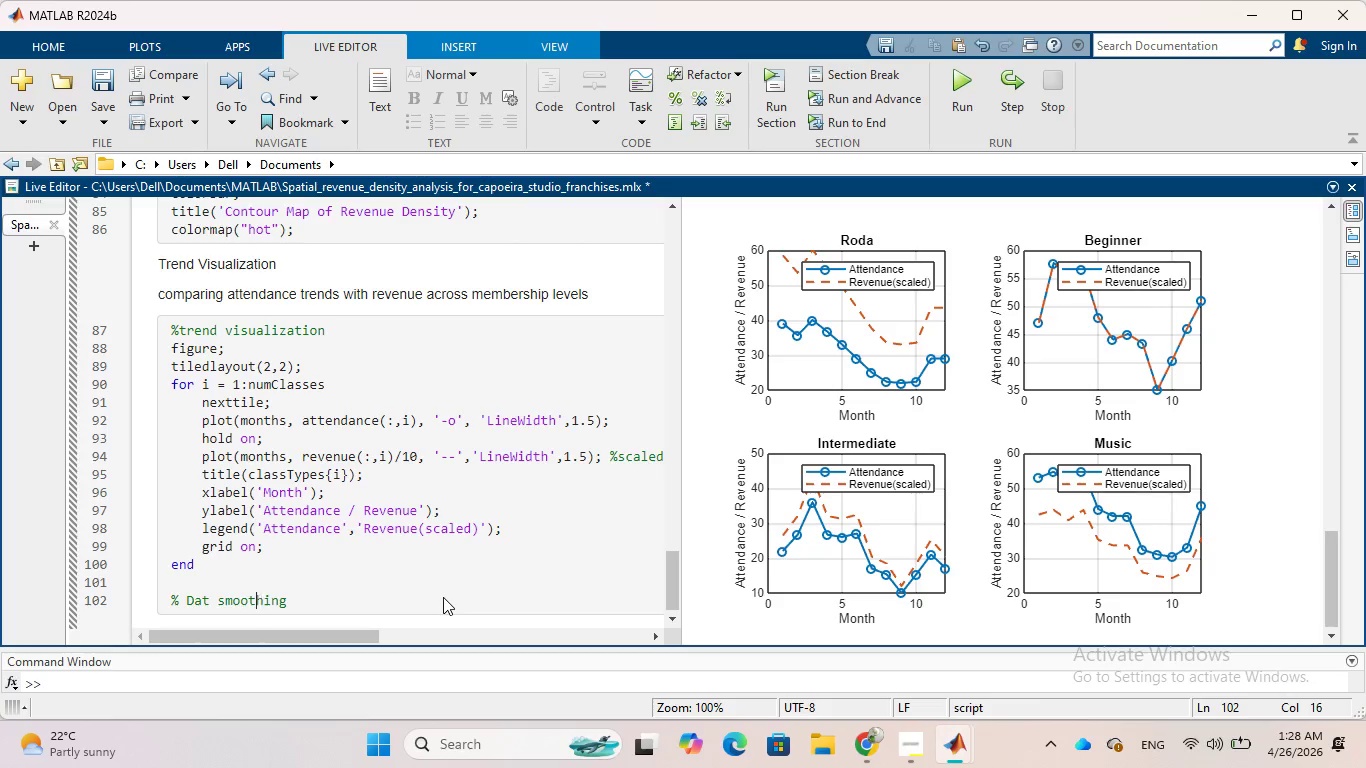 
key(ArrowLeft)
 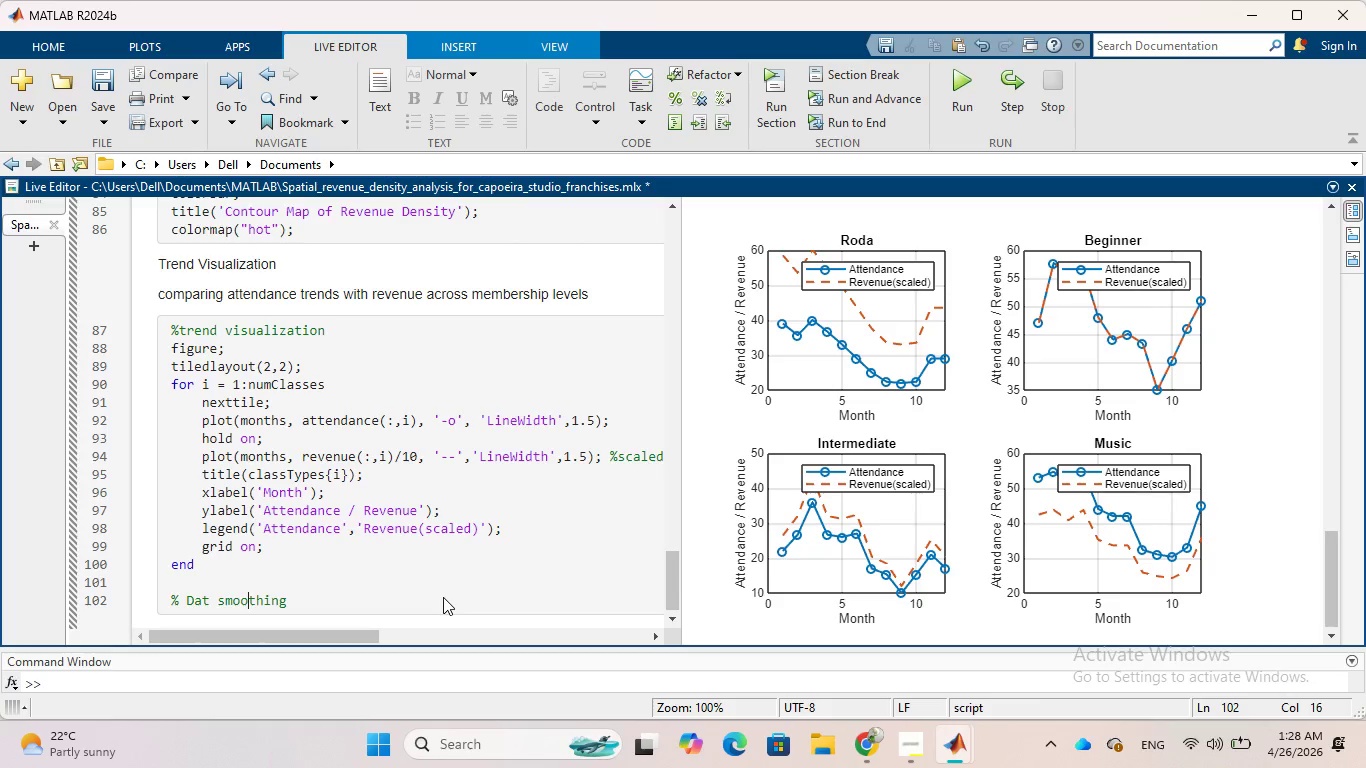 
key(ArrowLeft)
 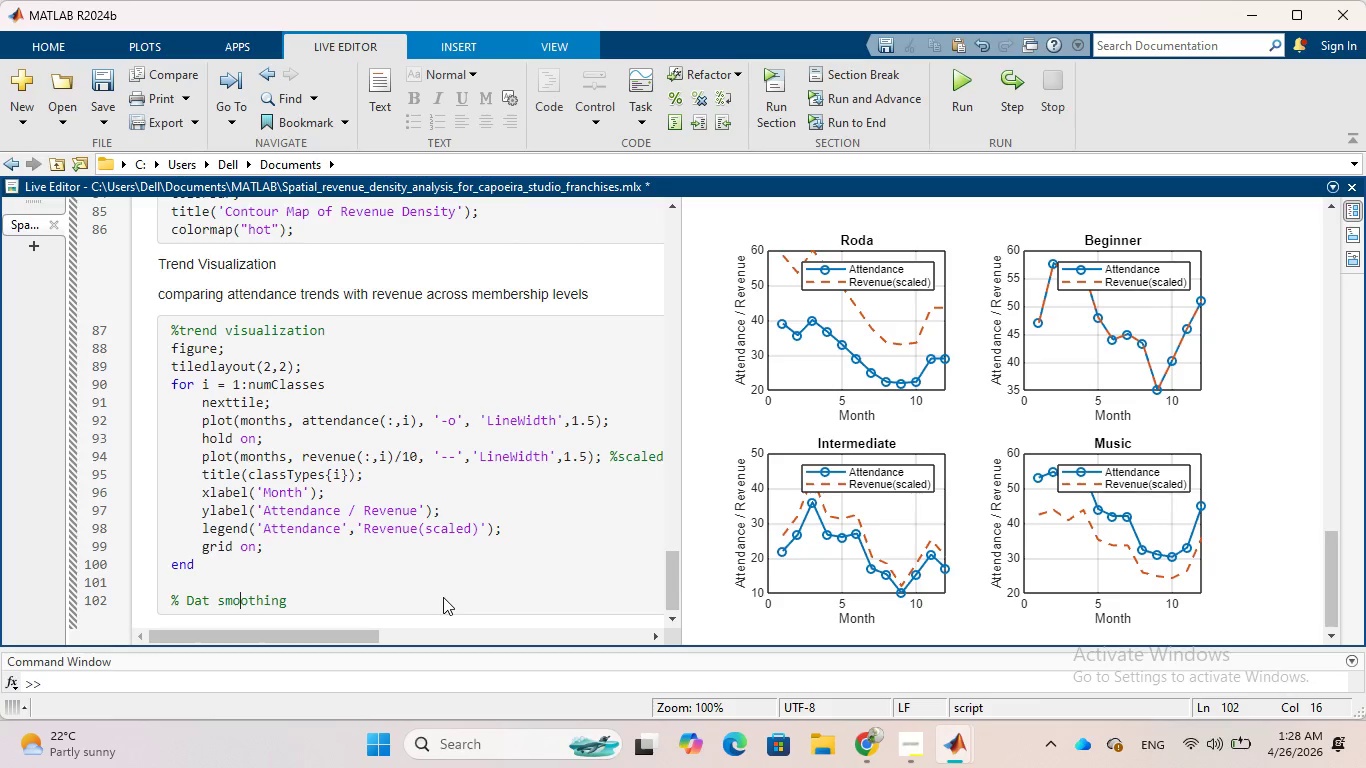 
key(ArrowLeft)
 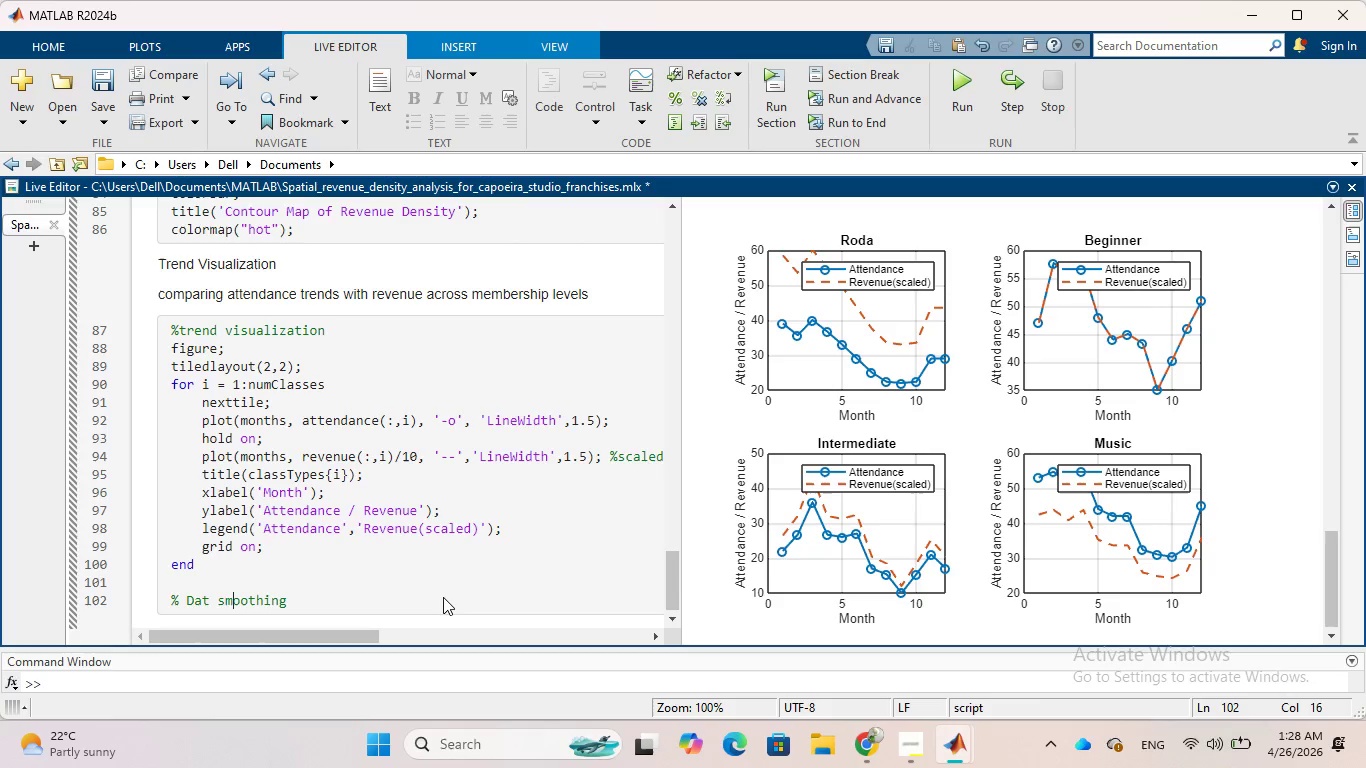 
key(ArrowLeft)
 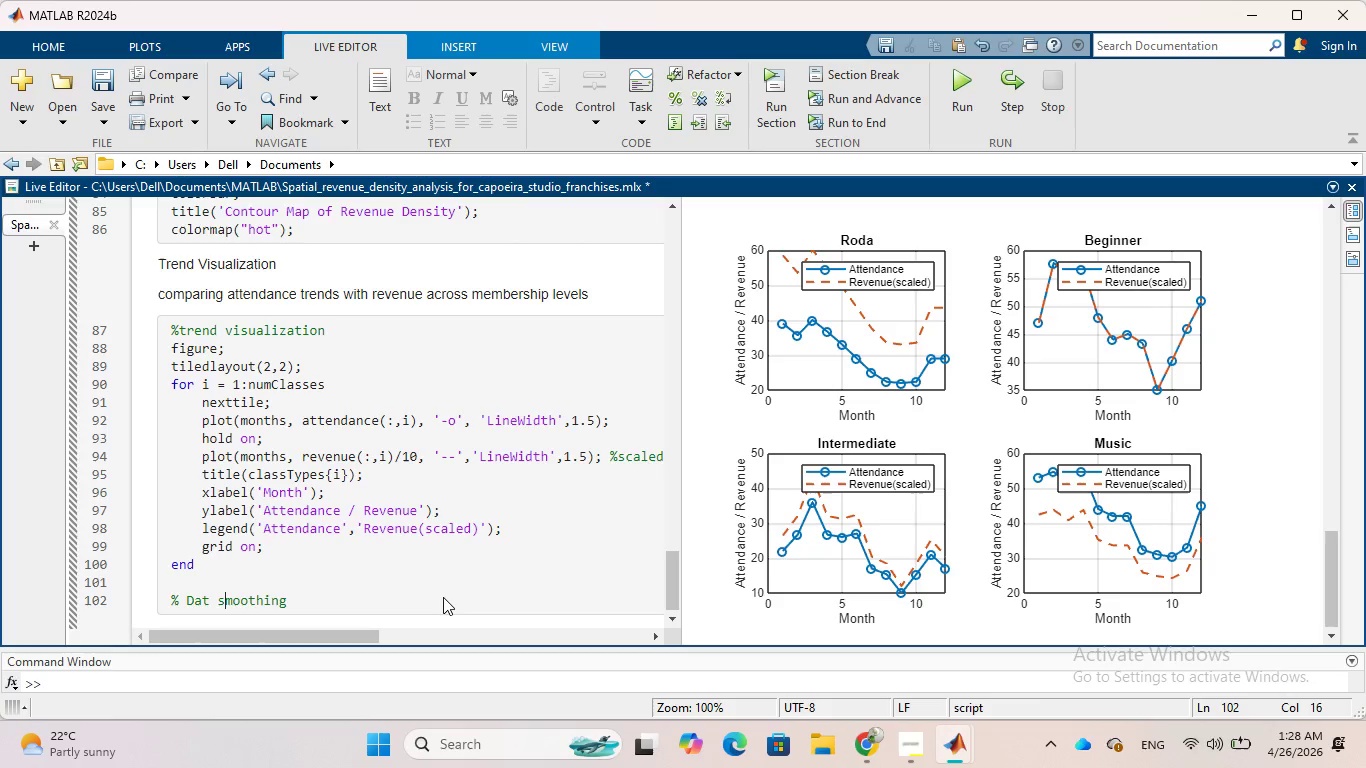 
key(ArrowLeft)
 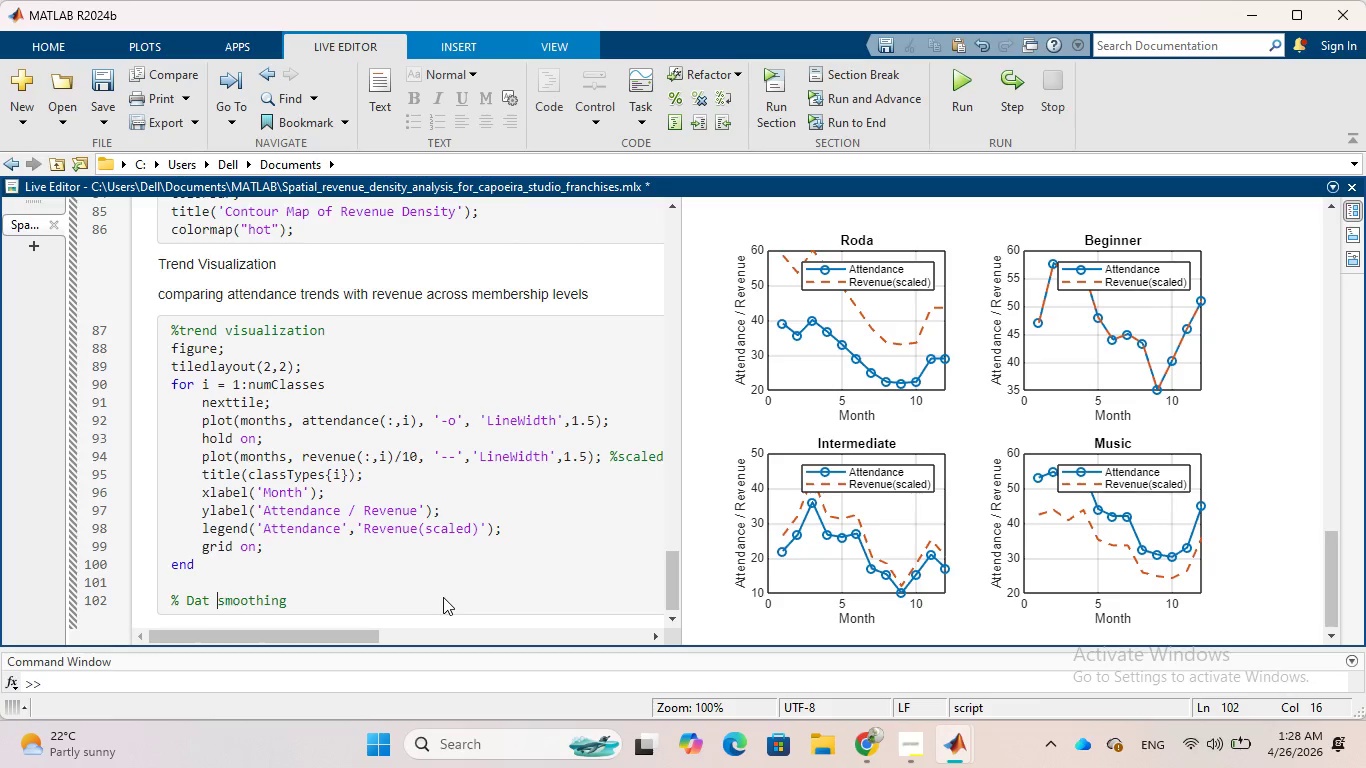 
key(ArrowLeft)
 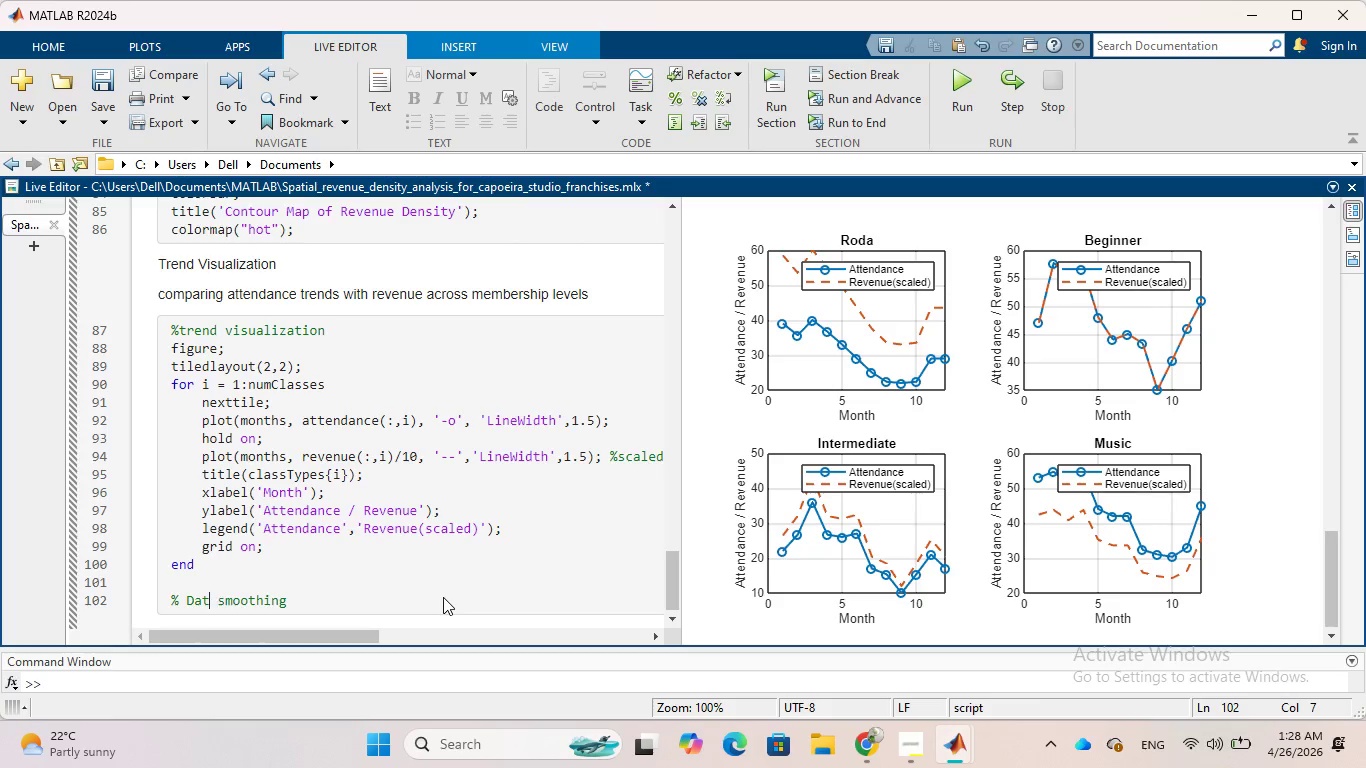 
key(ArrowLeft)
 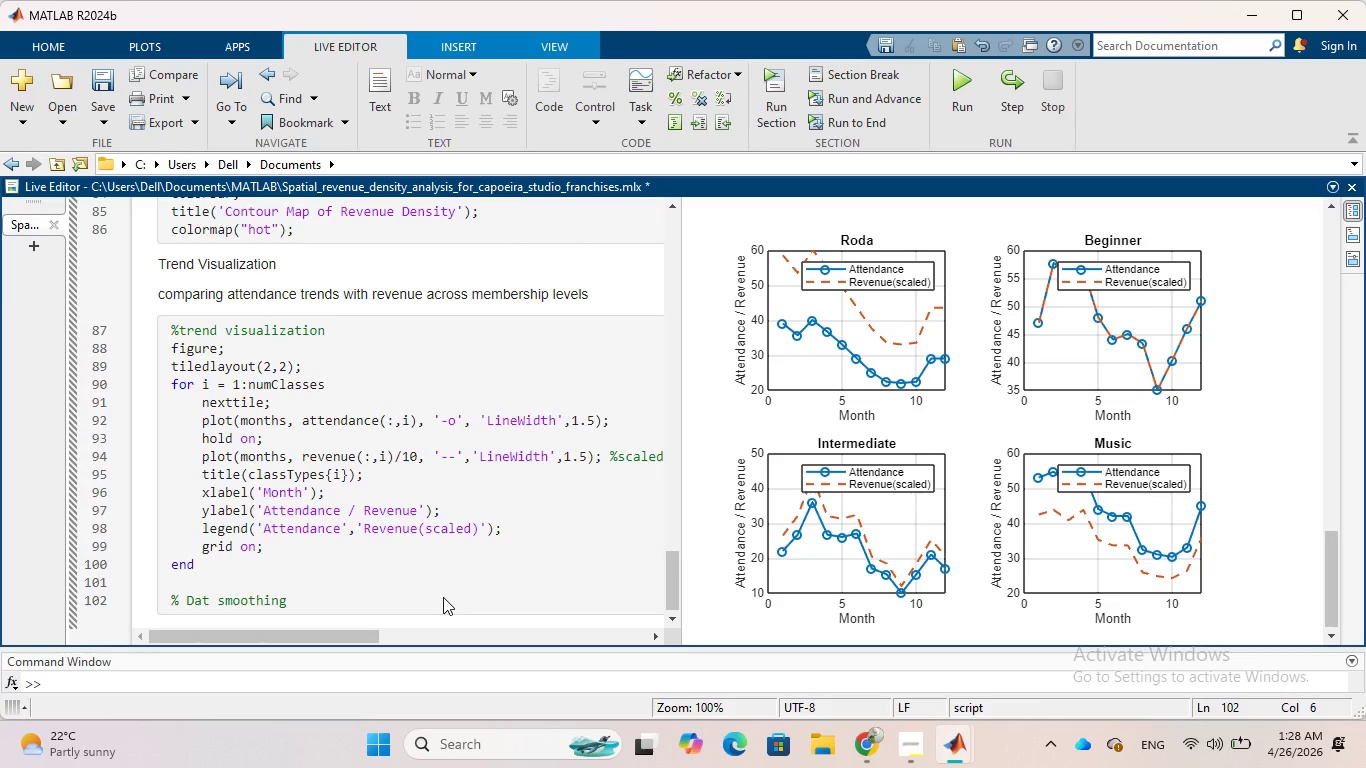 
key(A)
 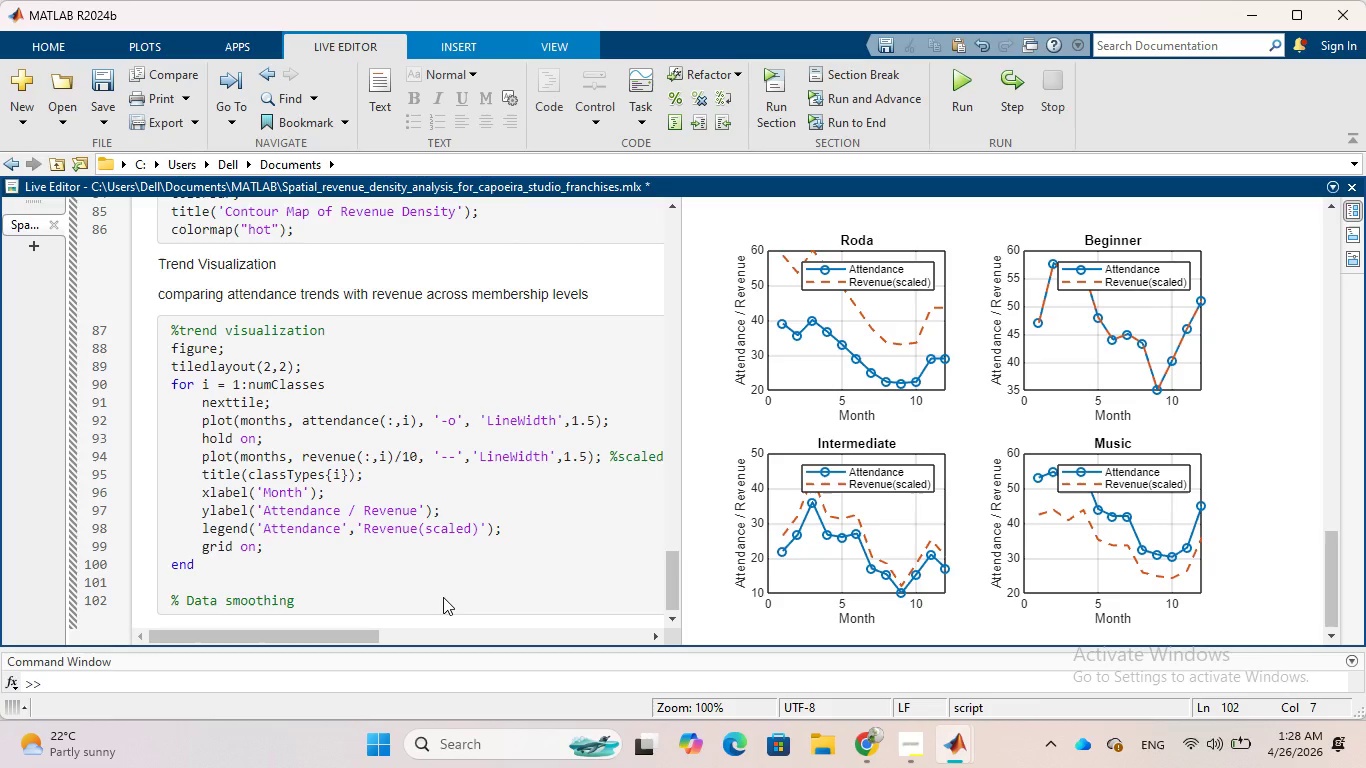 
wait(5.7)
 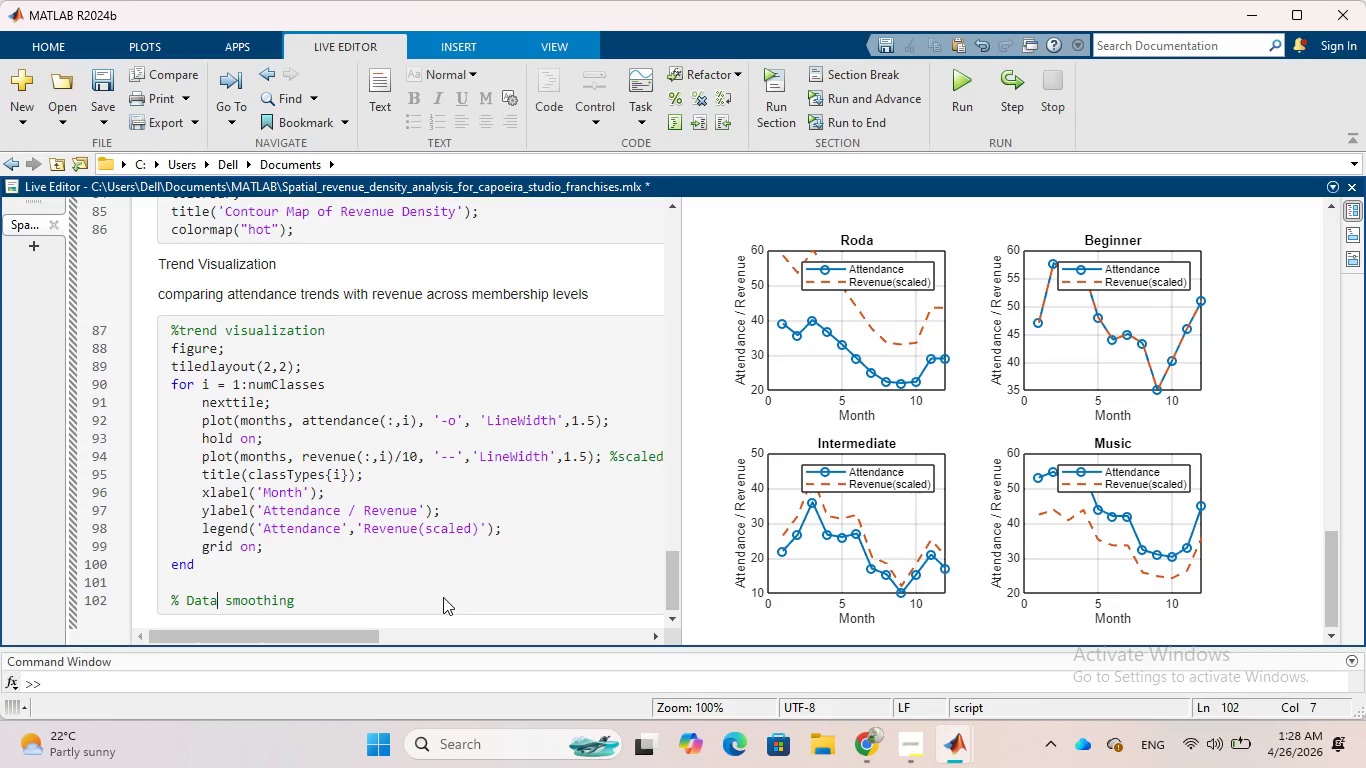 
key(ArrowRight)
 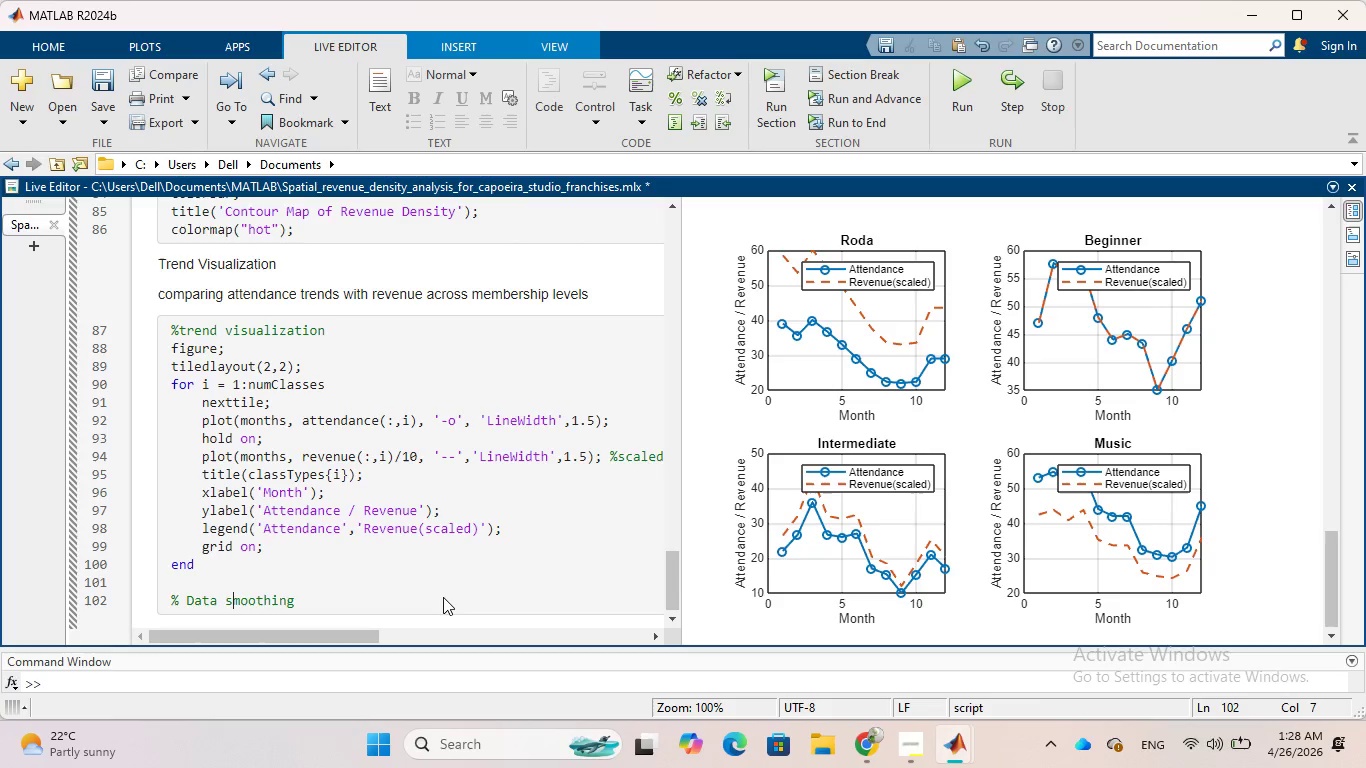 
key(ArrowRight)
 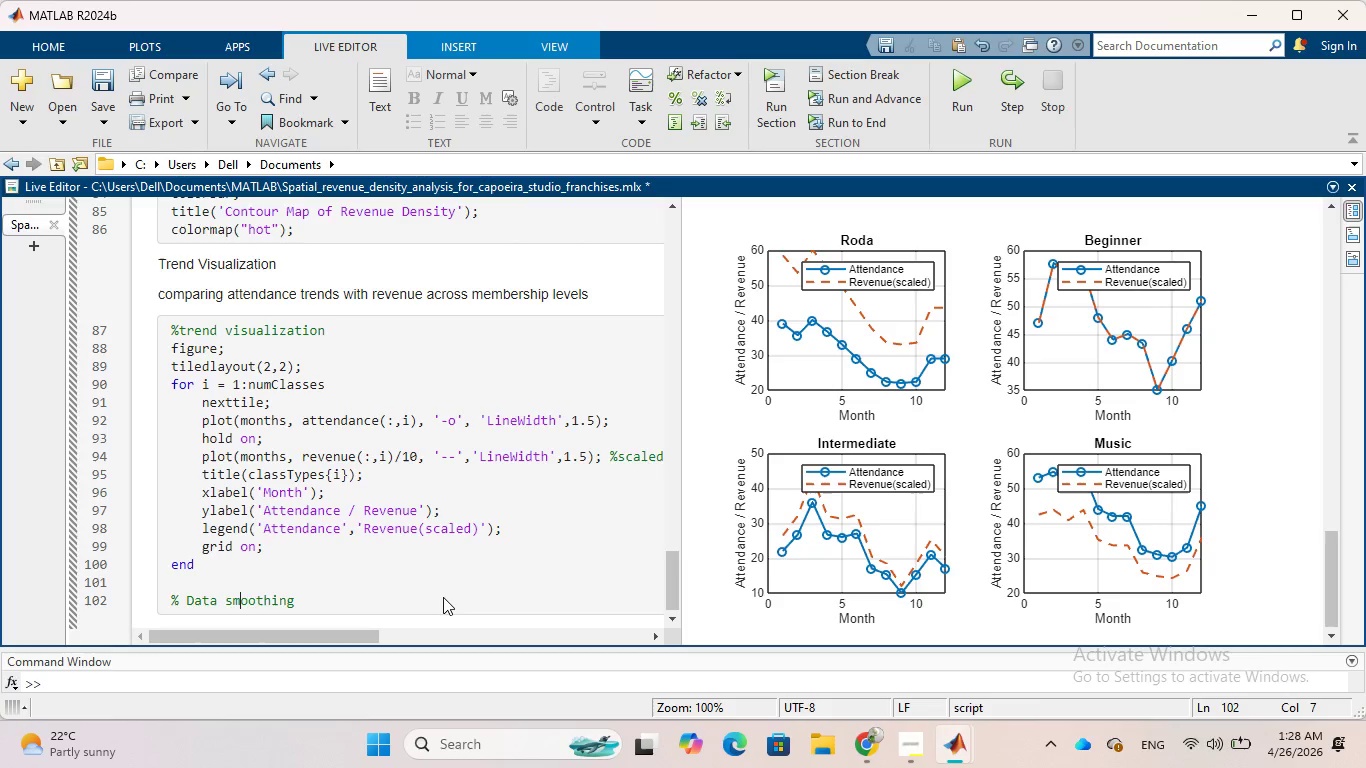 
key(ArrowRight)
 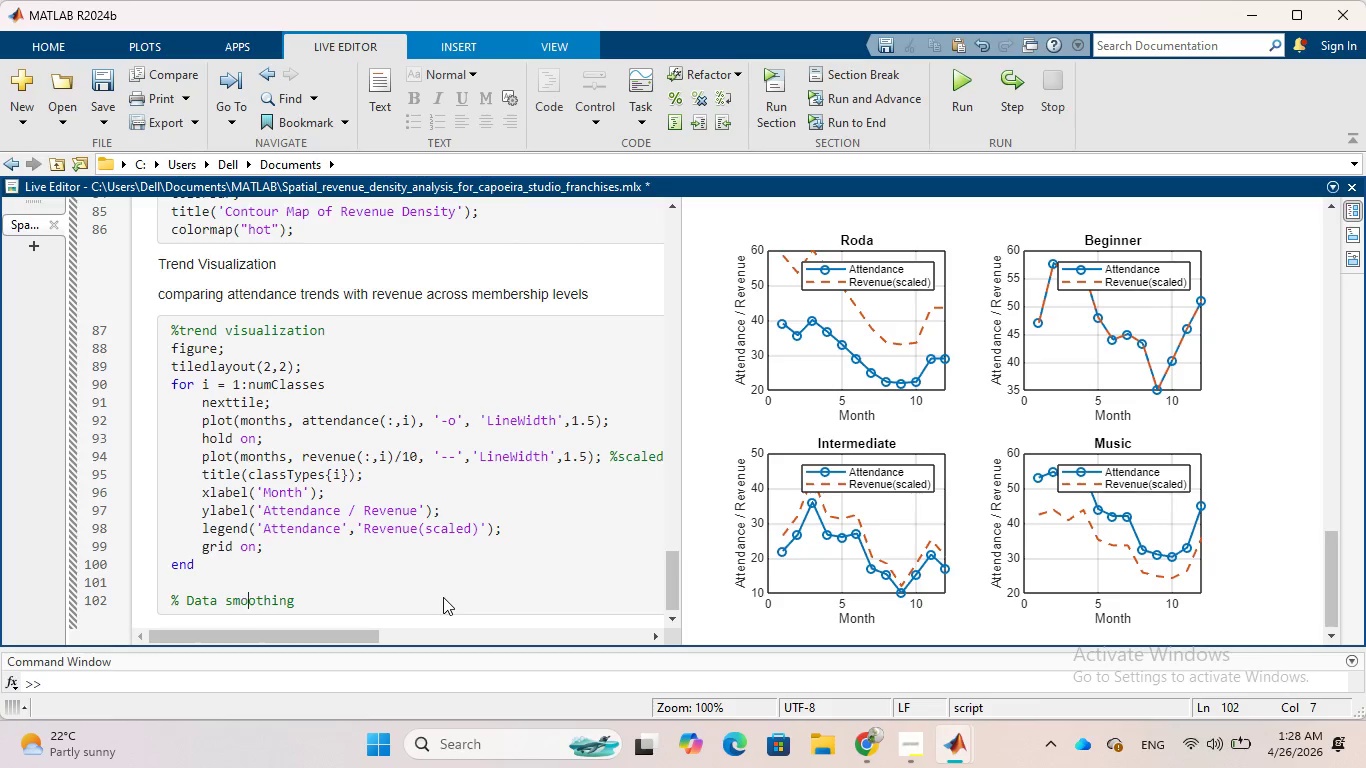 
key(ArrowRight)
 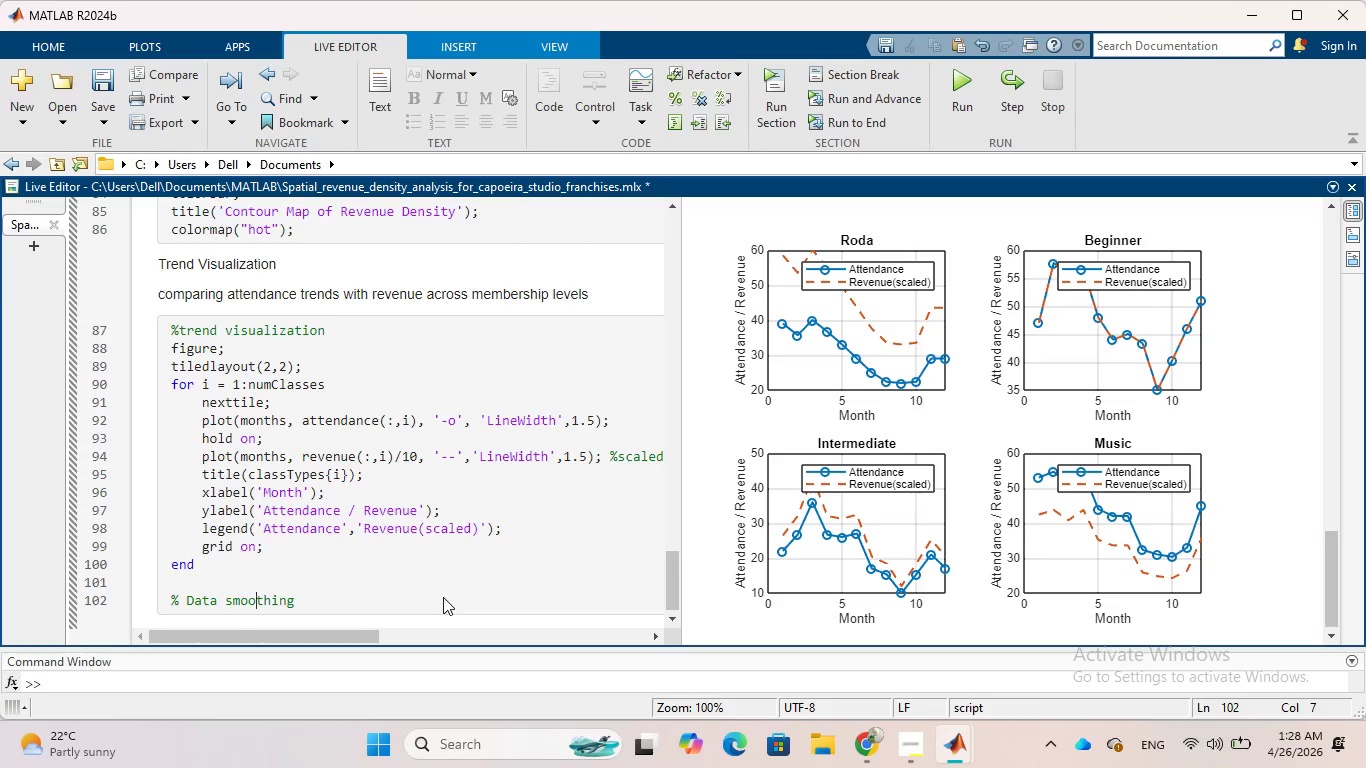 
key(ArrowRight)
 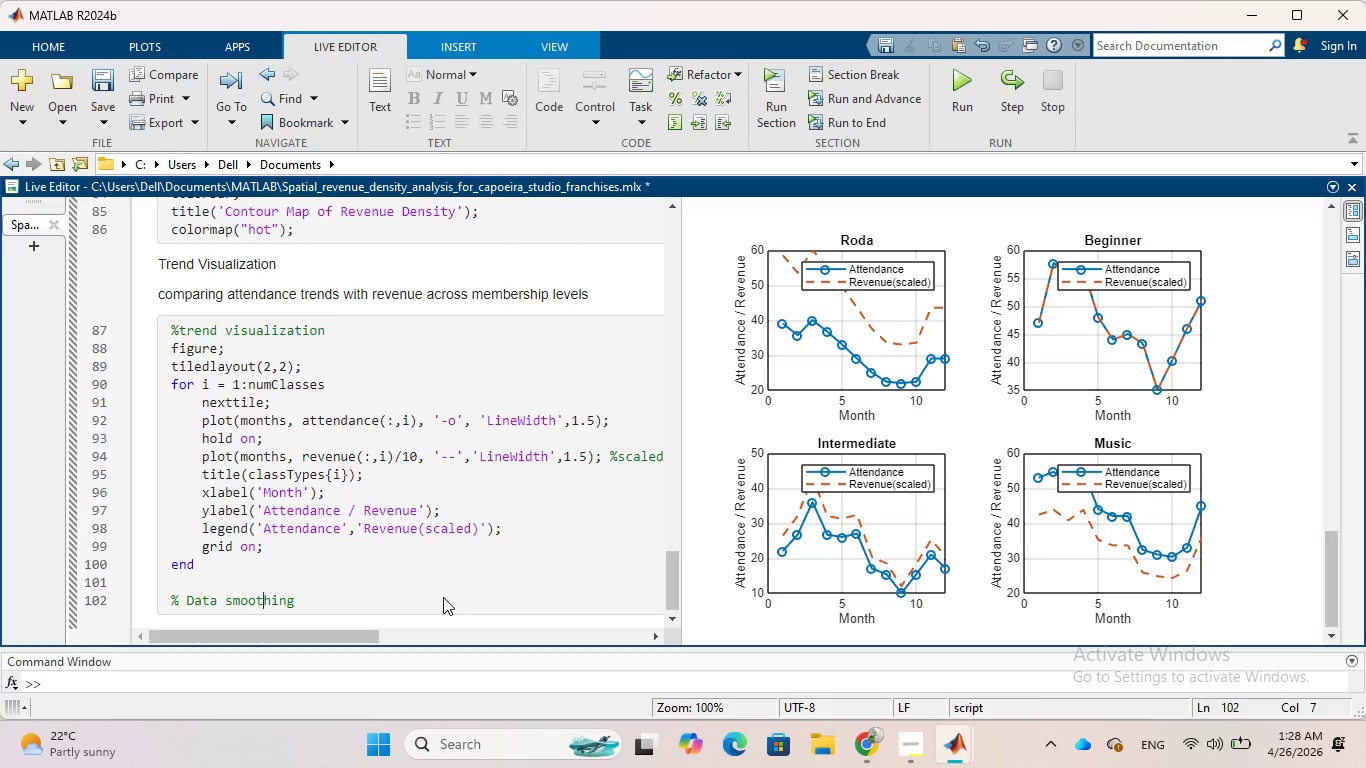 
key(ArrowRight)
 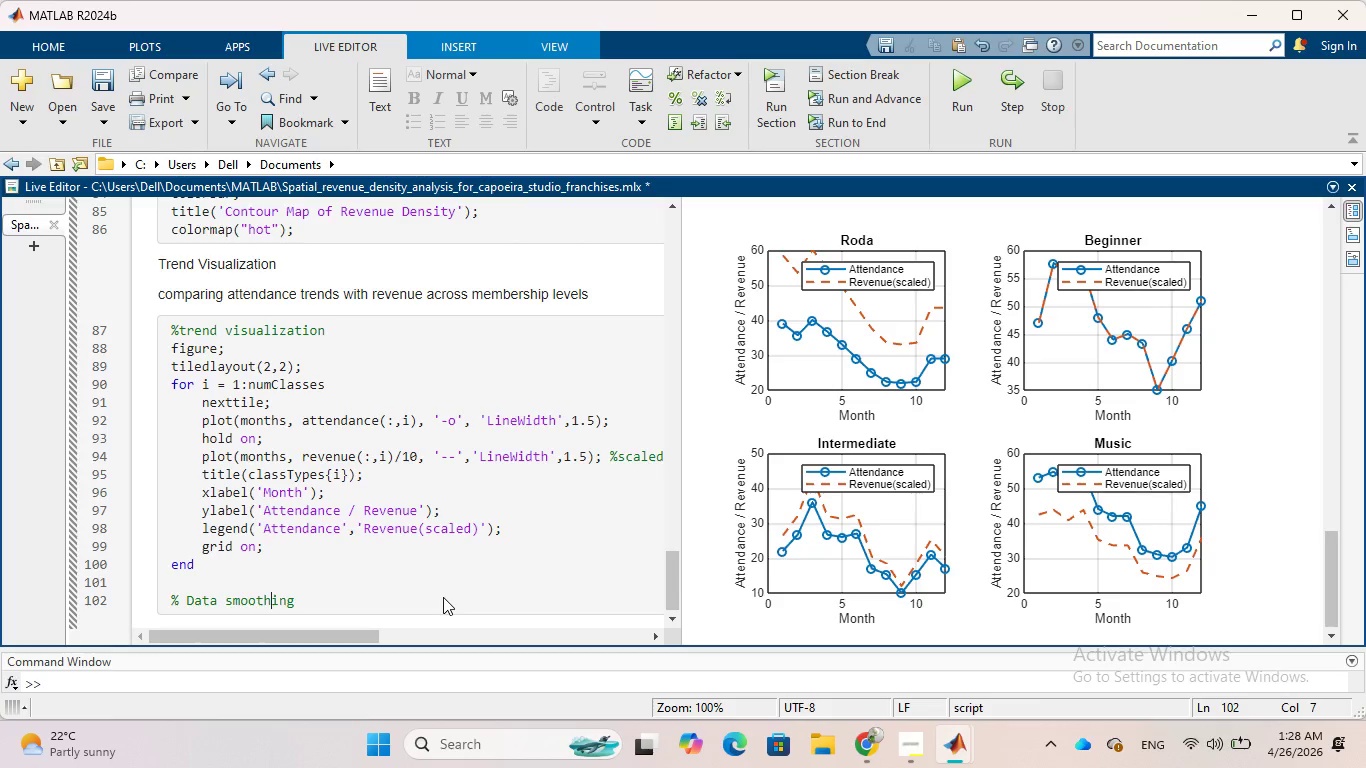 
key(ArrowRight)
 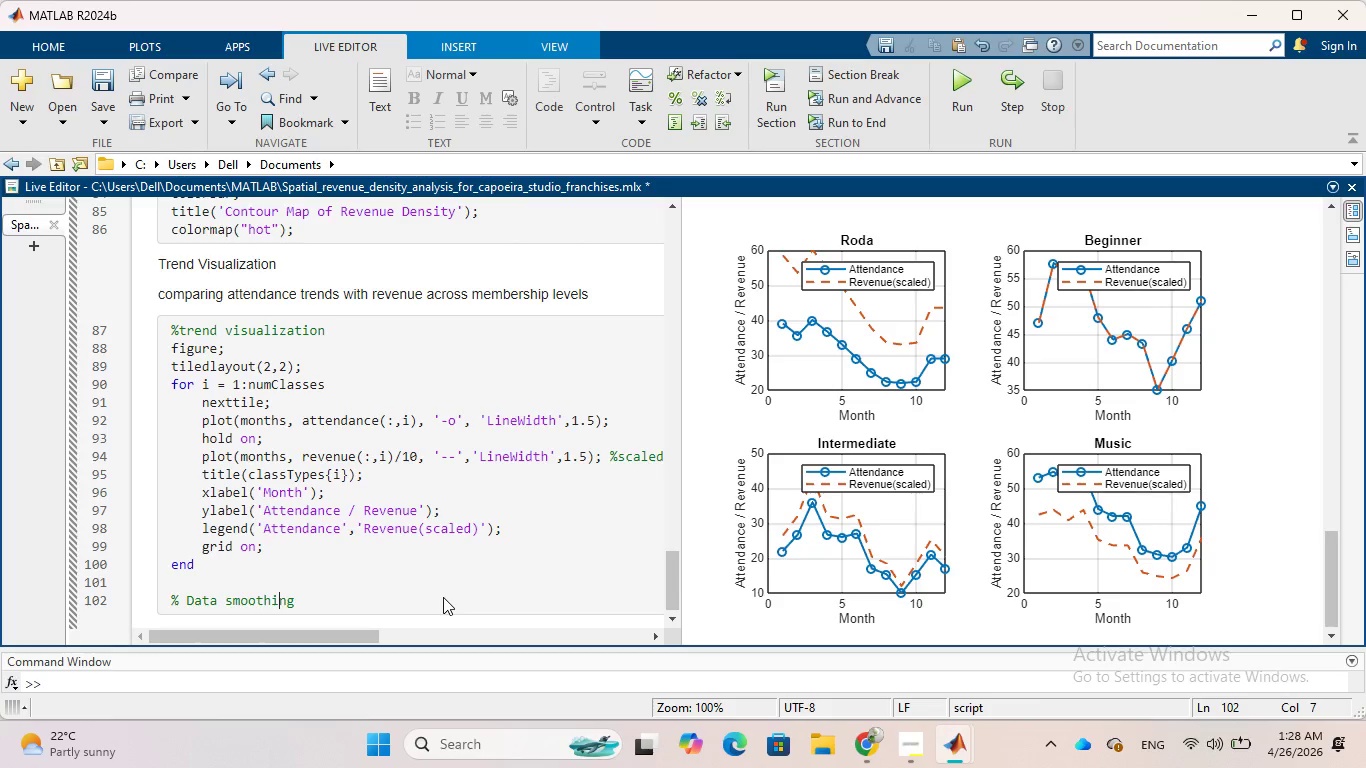 
key(ArrowRight)
 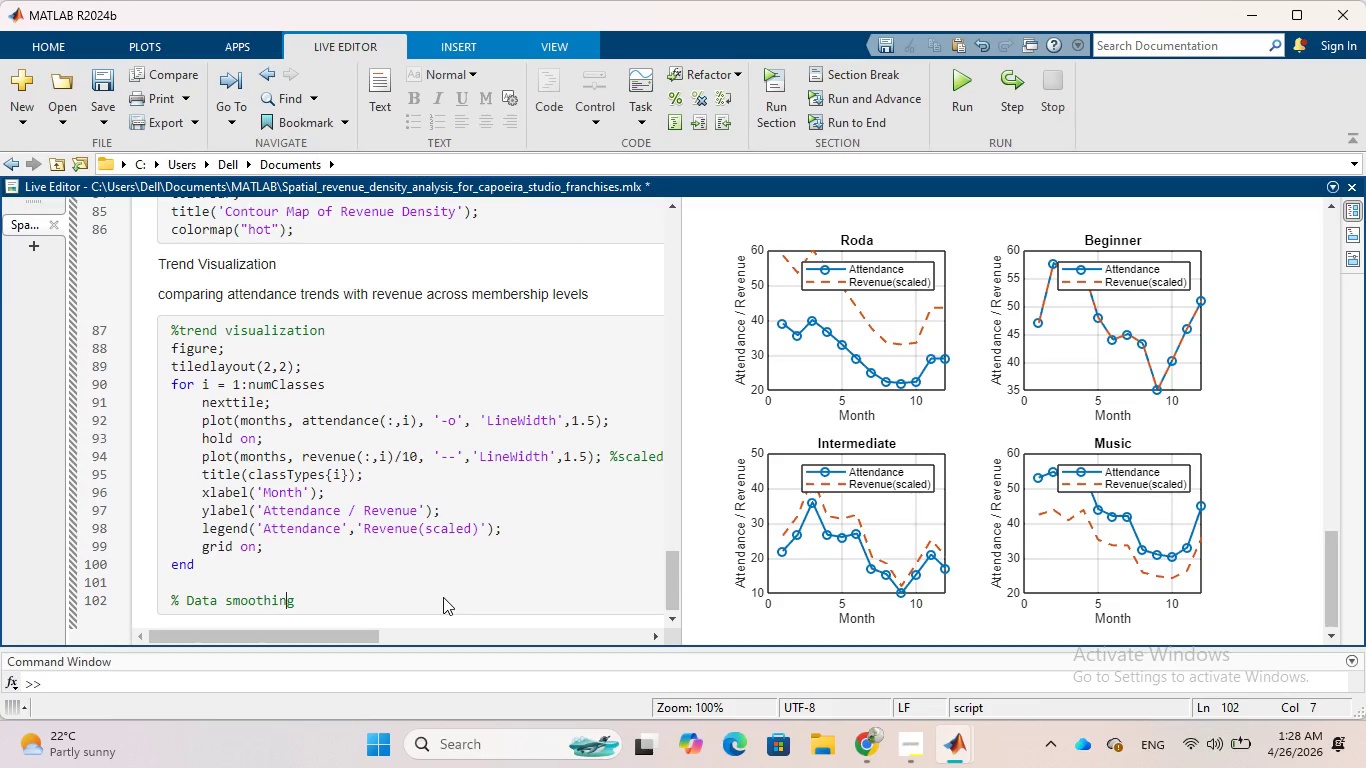 
key(ArrowRight)
 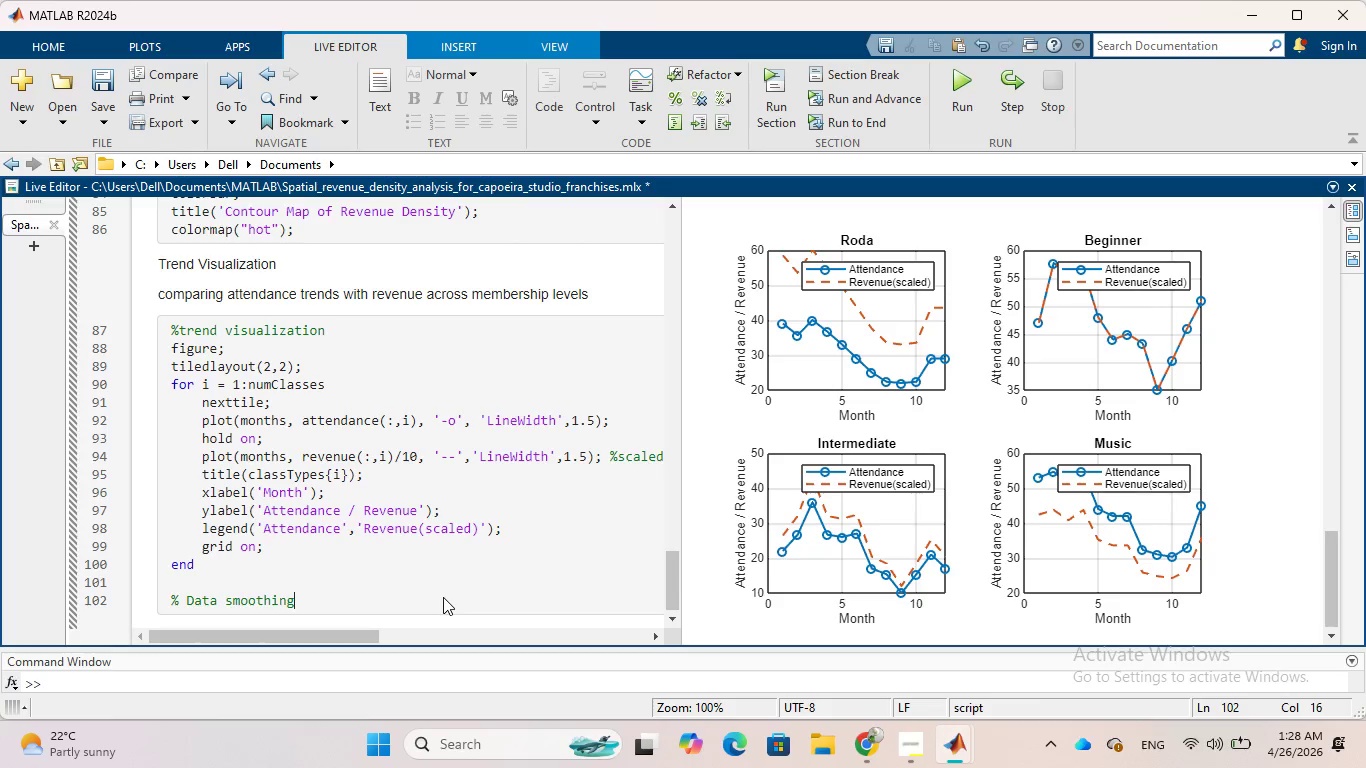 
key(ArrowRight)
 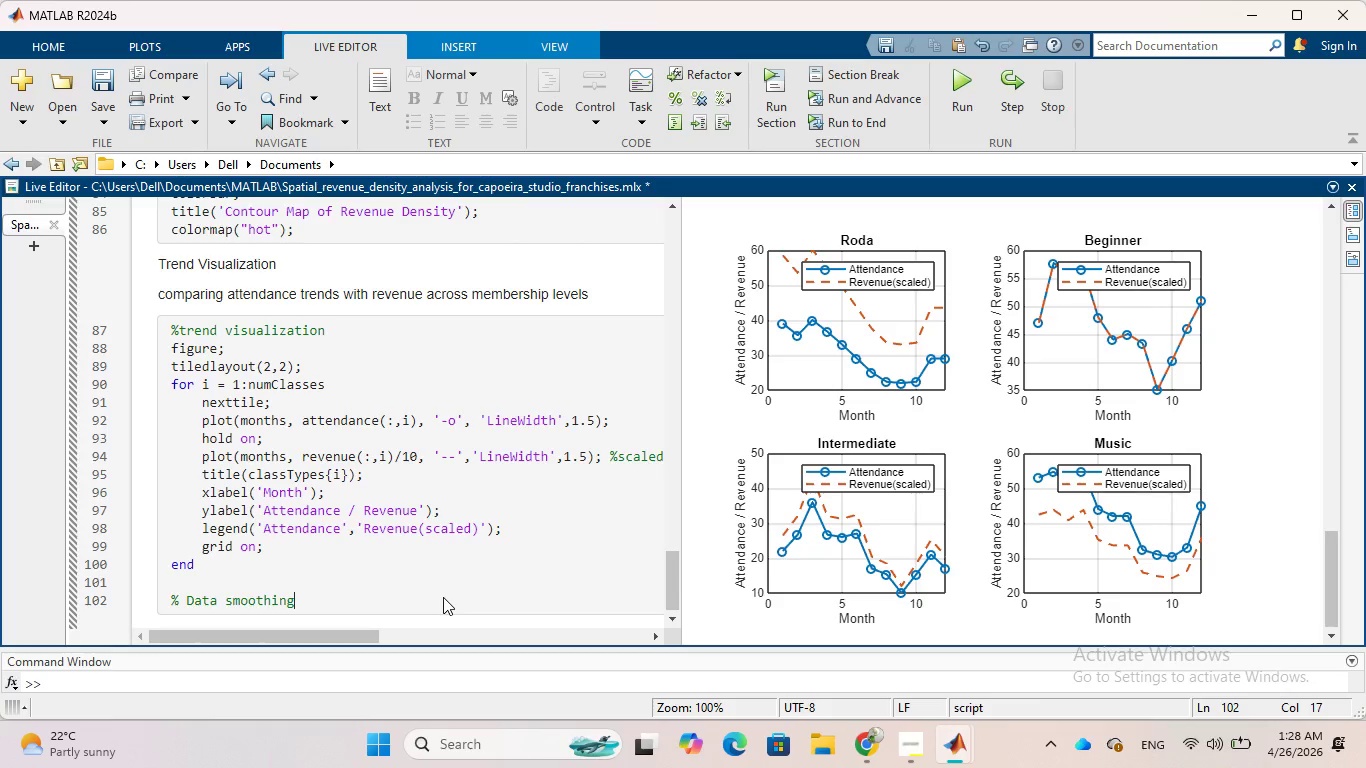 
key(Shift+9)
 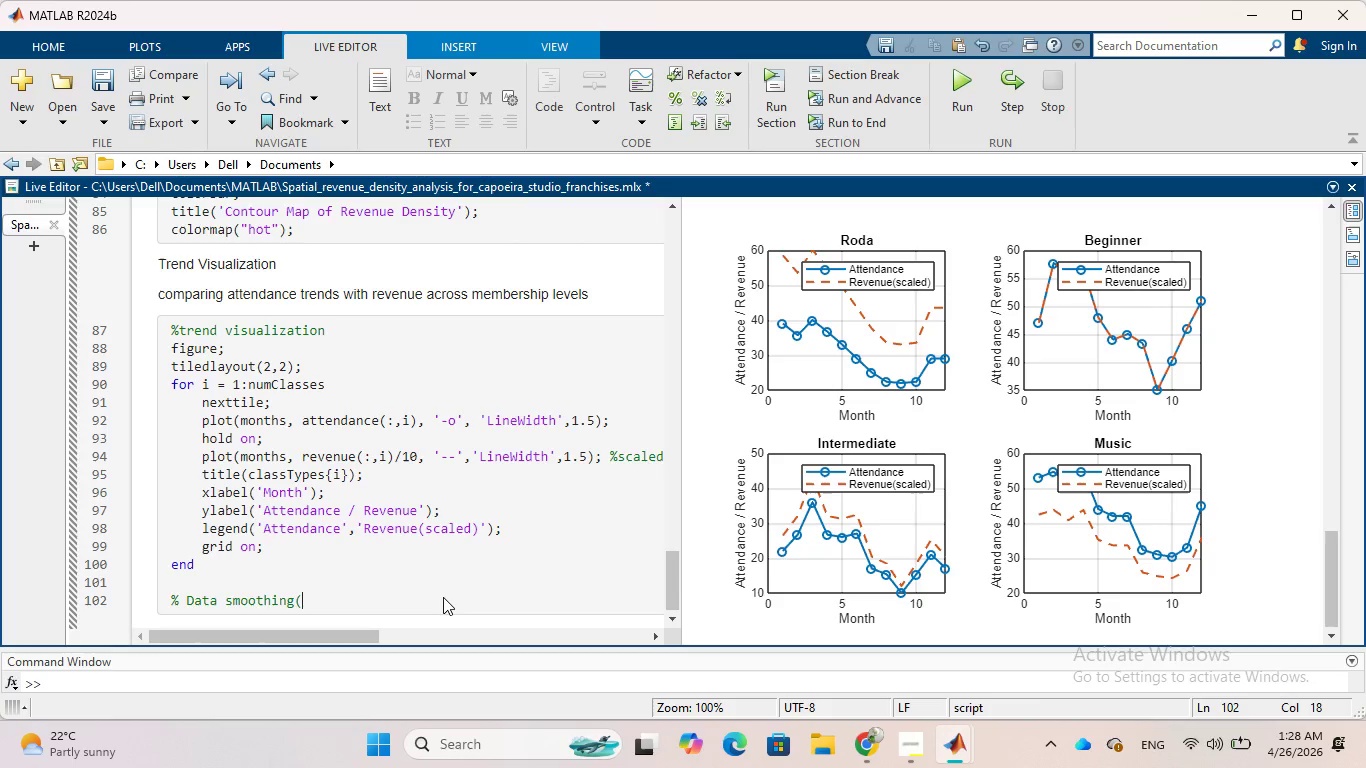 
wait(5.31)
 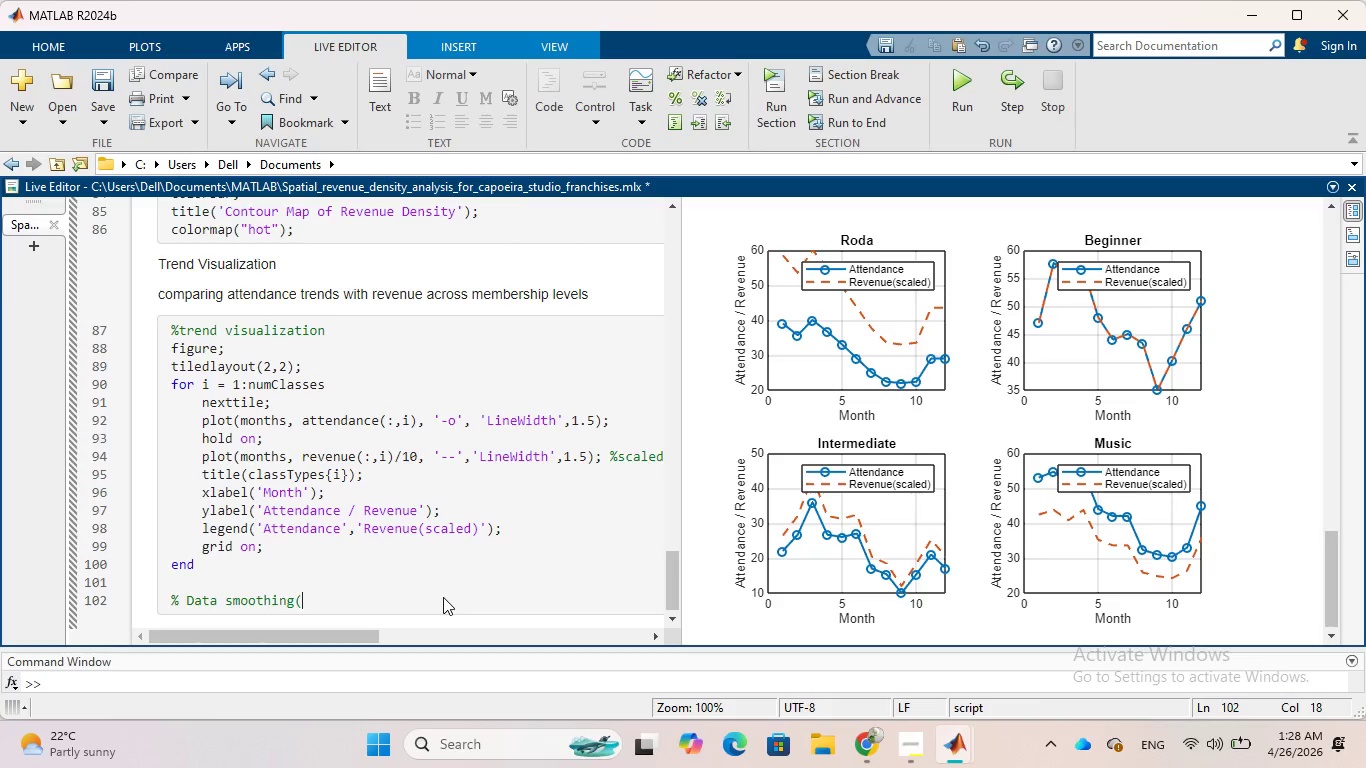 
type(oving average)
 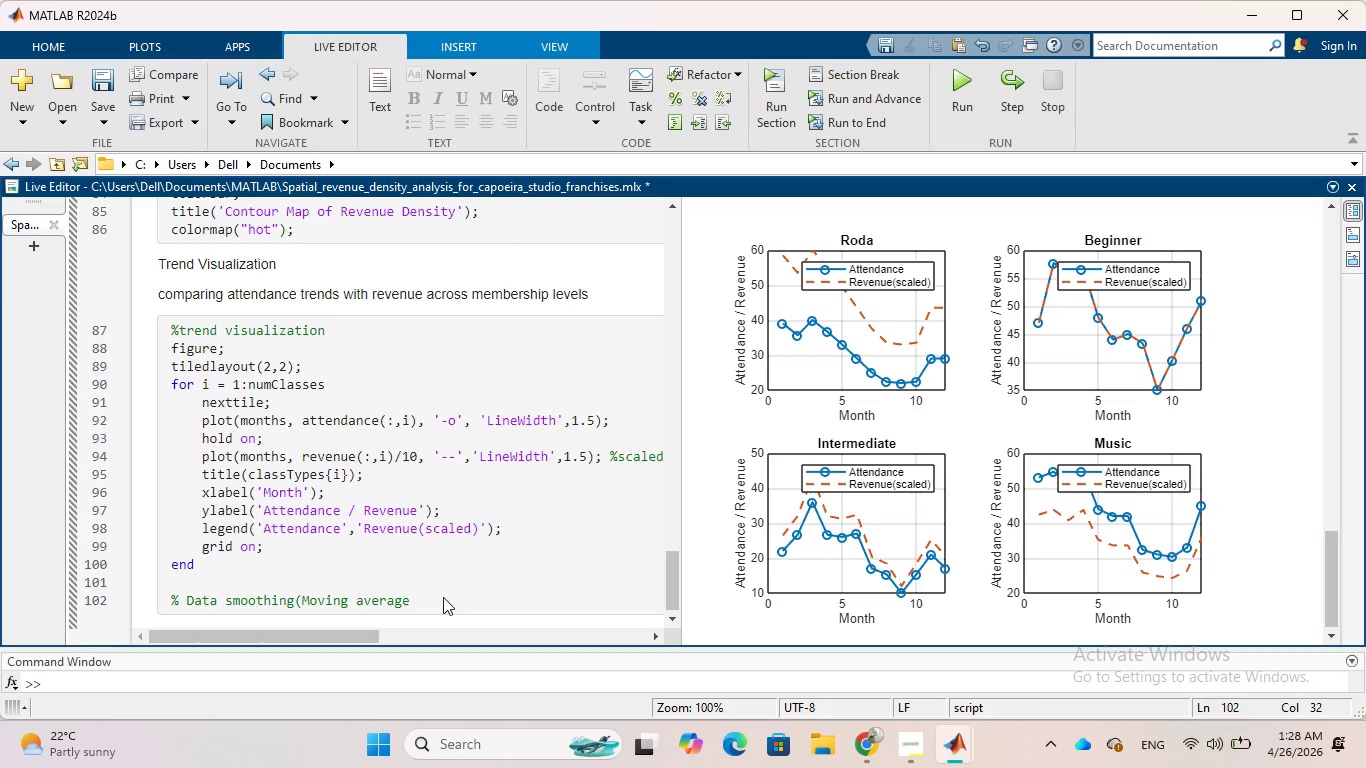 
hold_key(key=M, duration=0.31)
 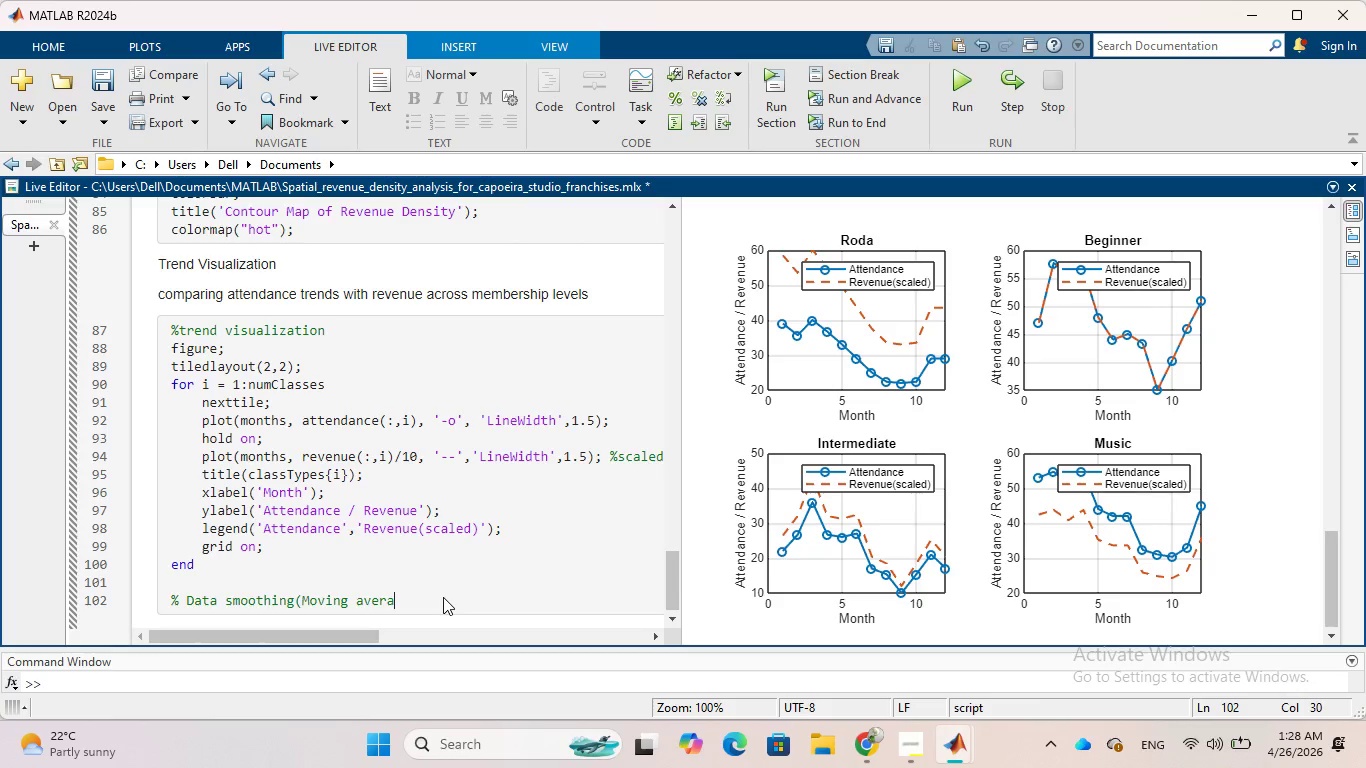 
key(Enter)
 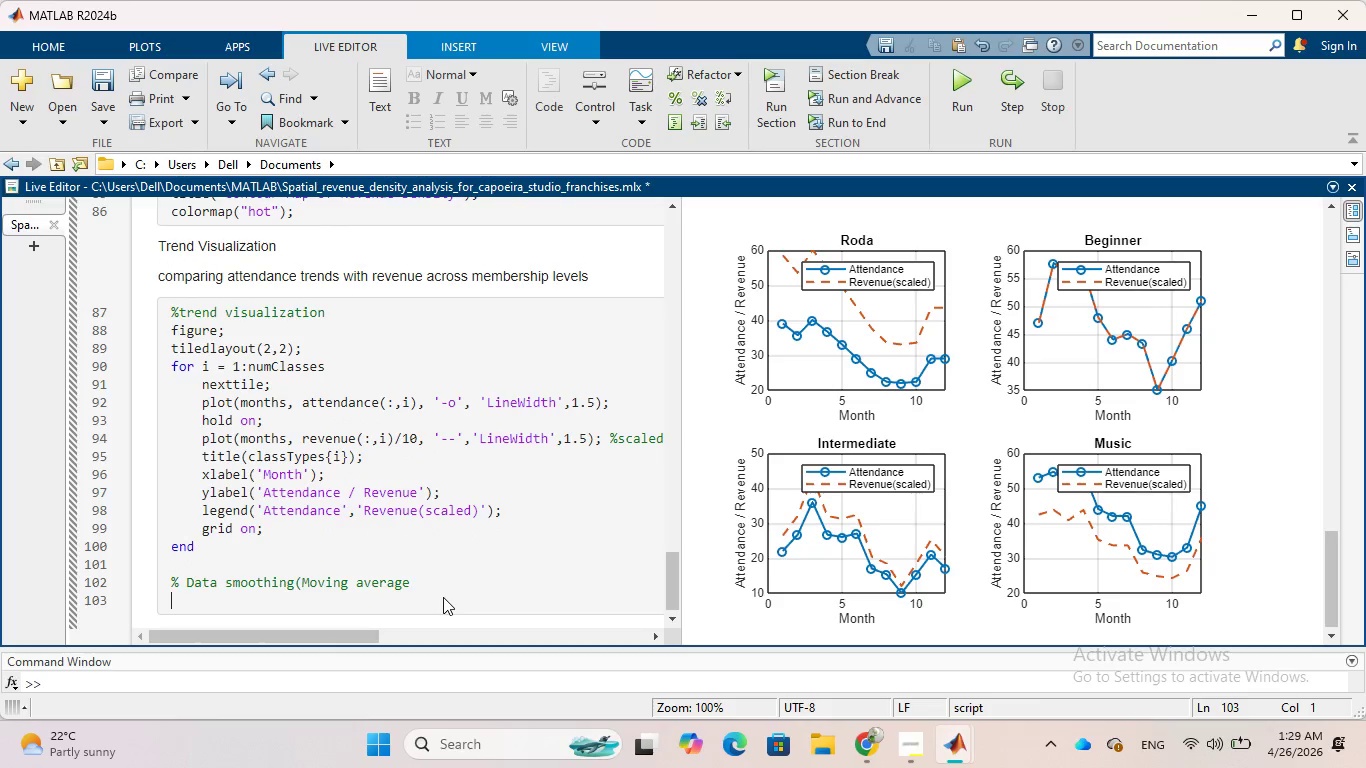 
key(ArrowLeft)
 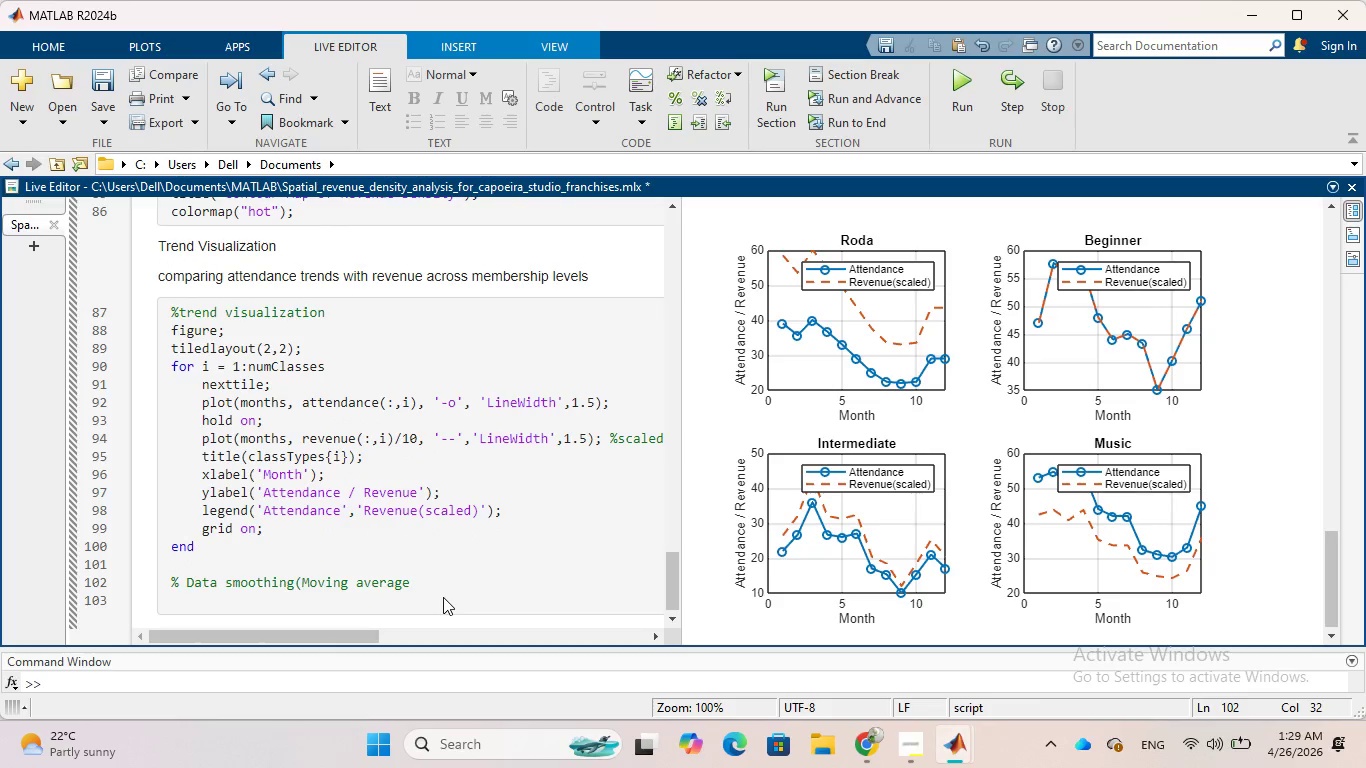 
key(Shift+0)
 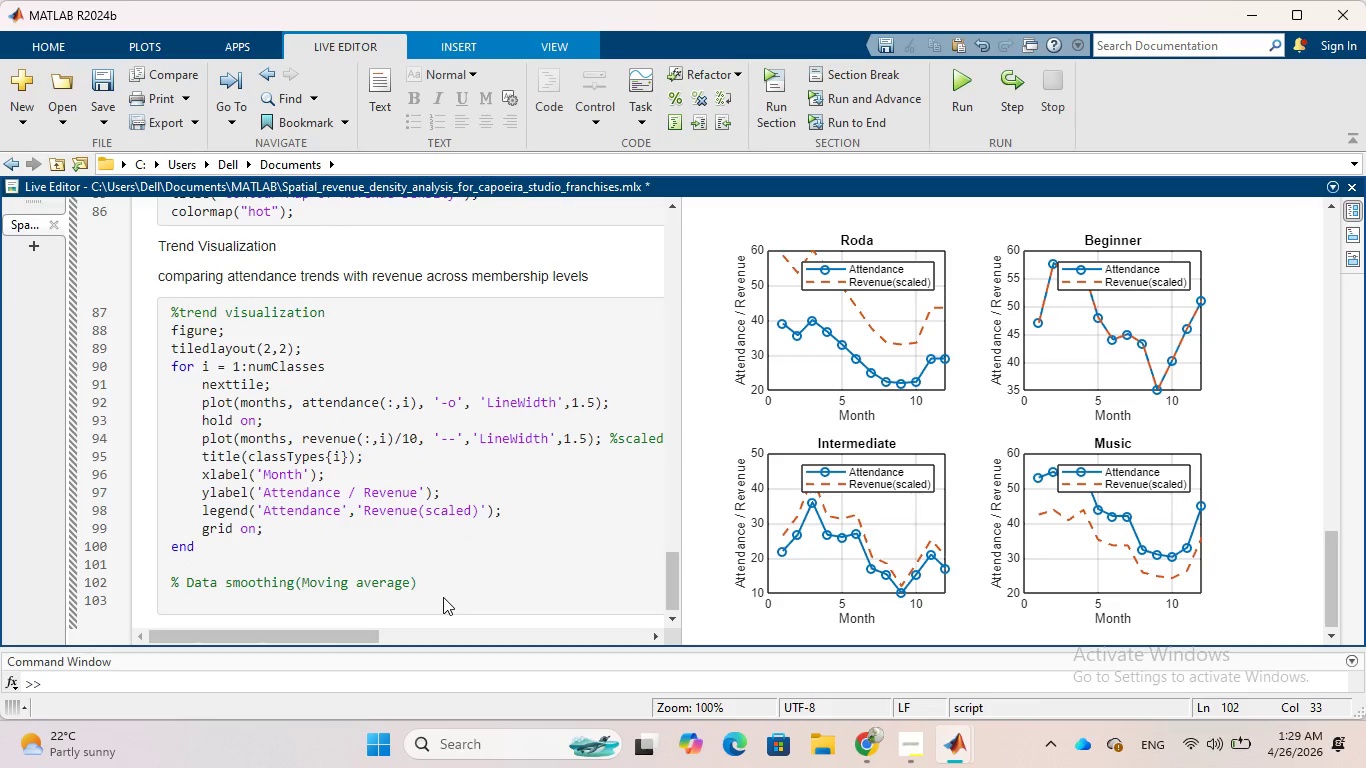 
key(Enter)
 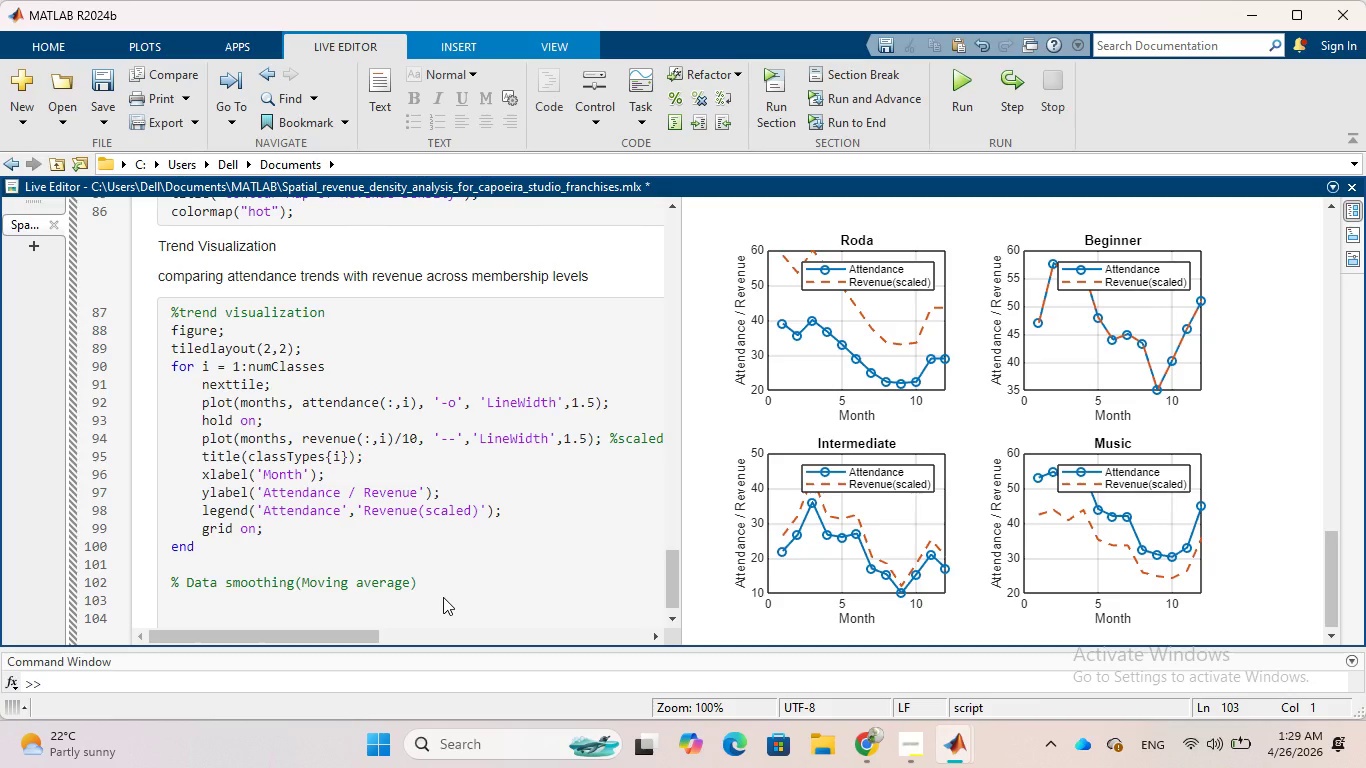 
type(amoo)
key(Backspace)
key(Backspace)
key(Backspace)
key(Backspace)
type(smoothed)
 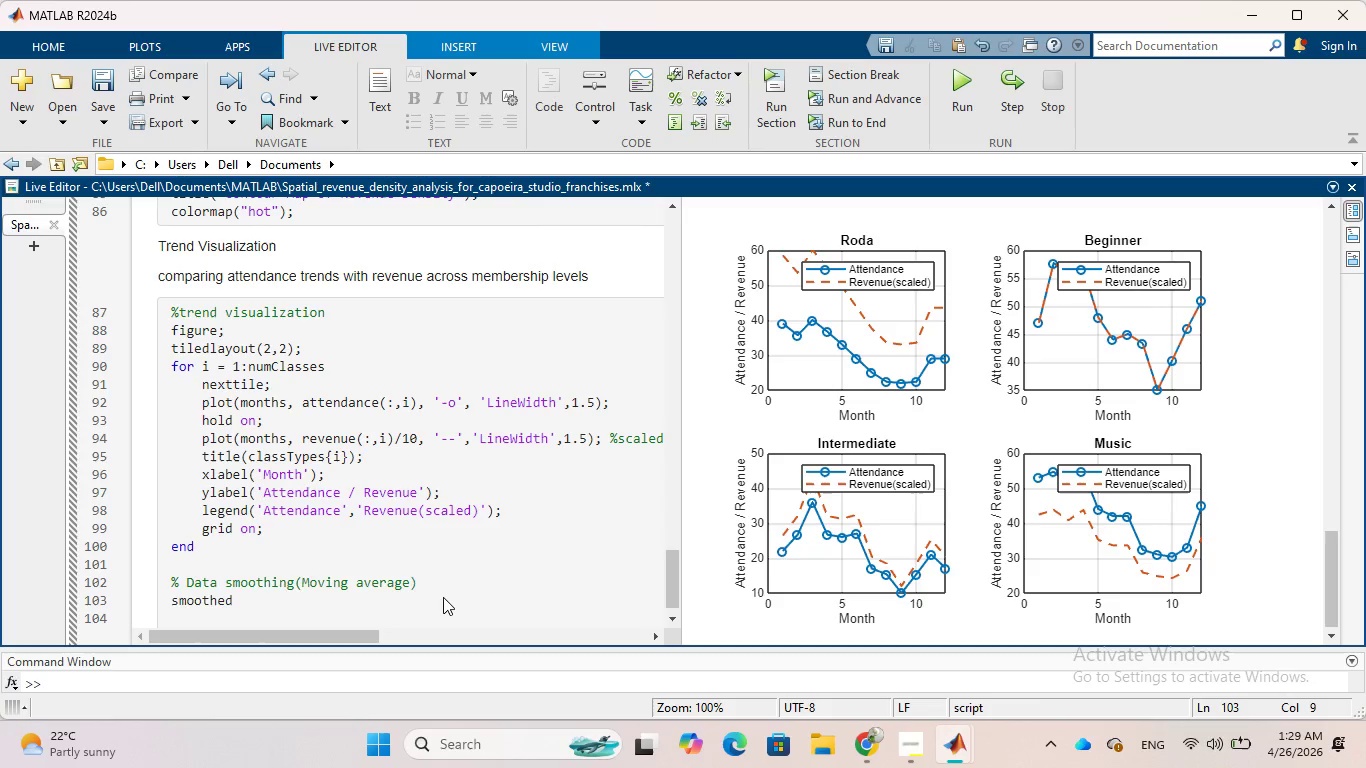 
type(Attendane = )
 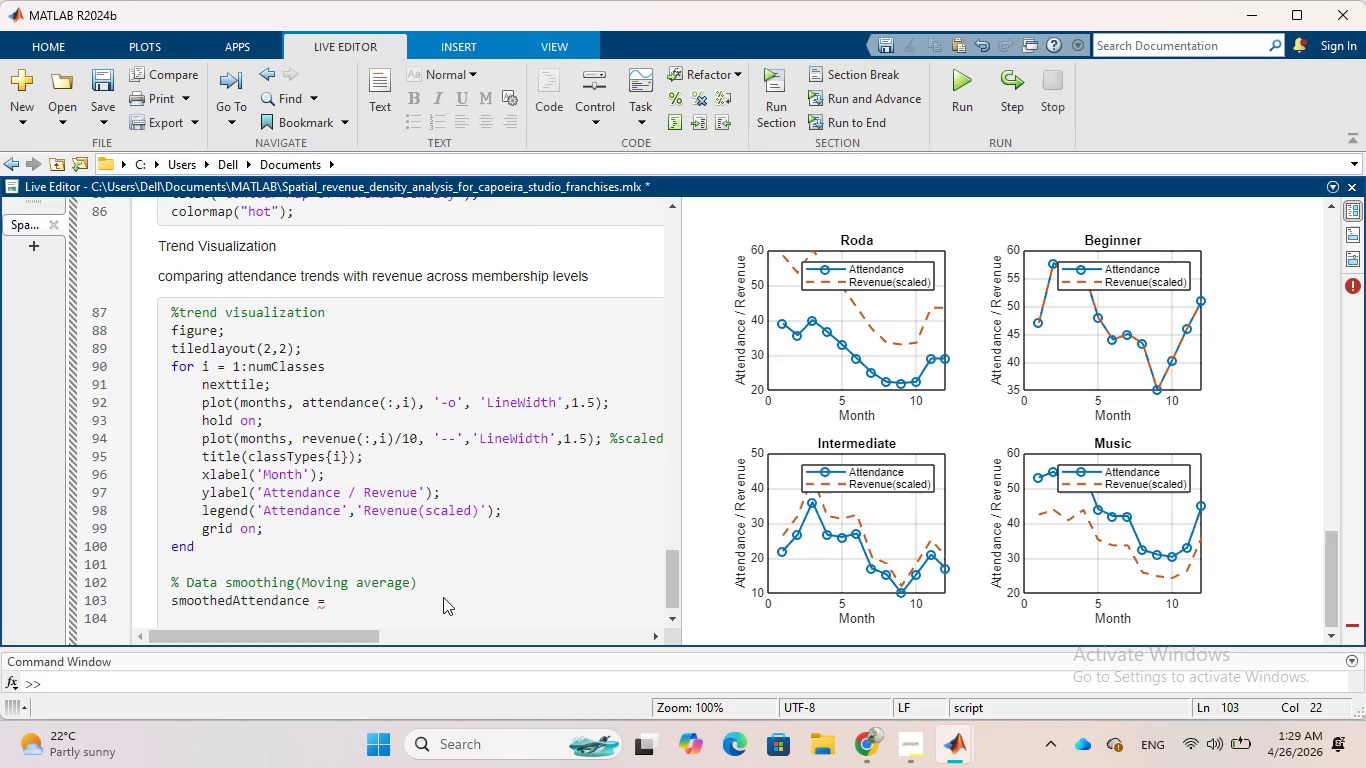 
hold_key(key=C, duration=0.31)
 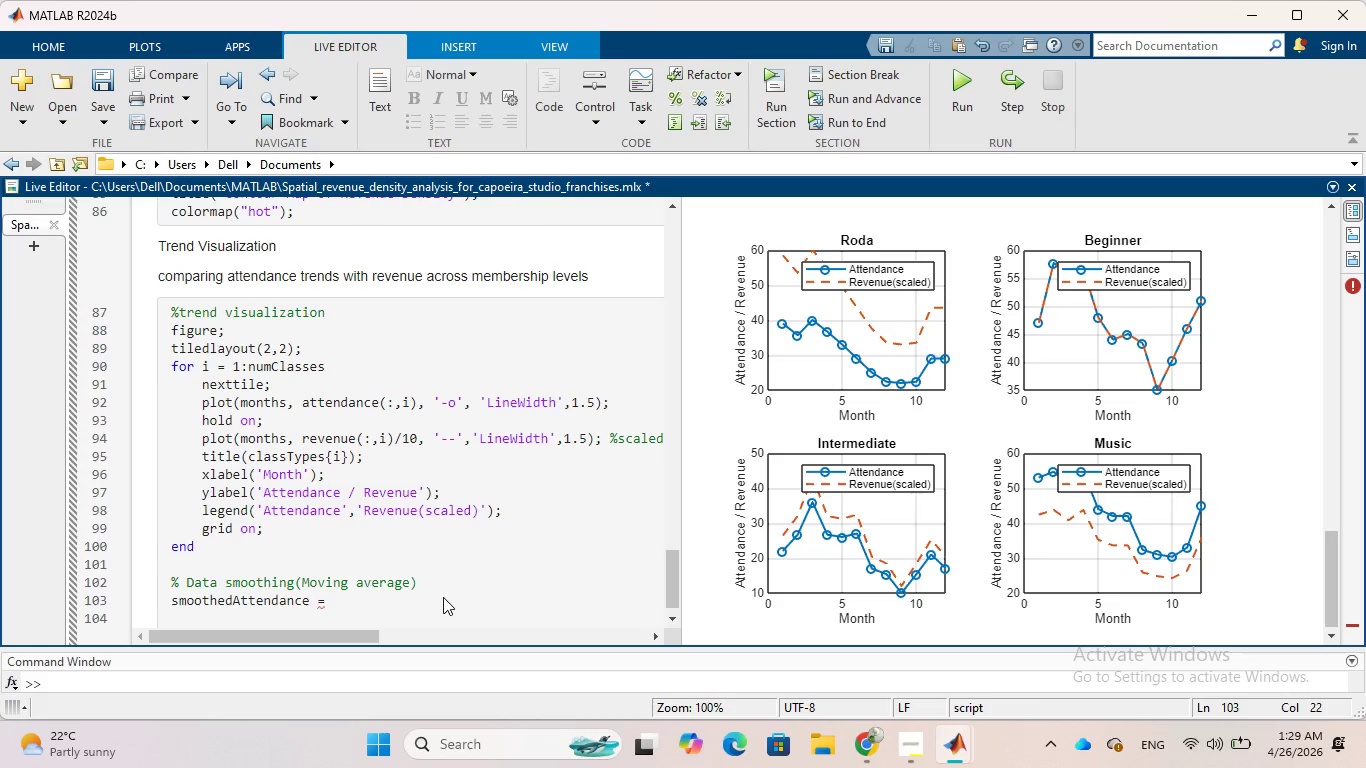 
type(movmean)
 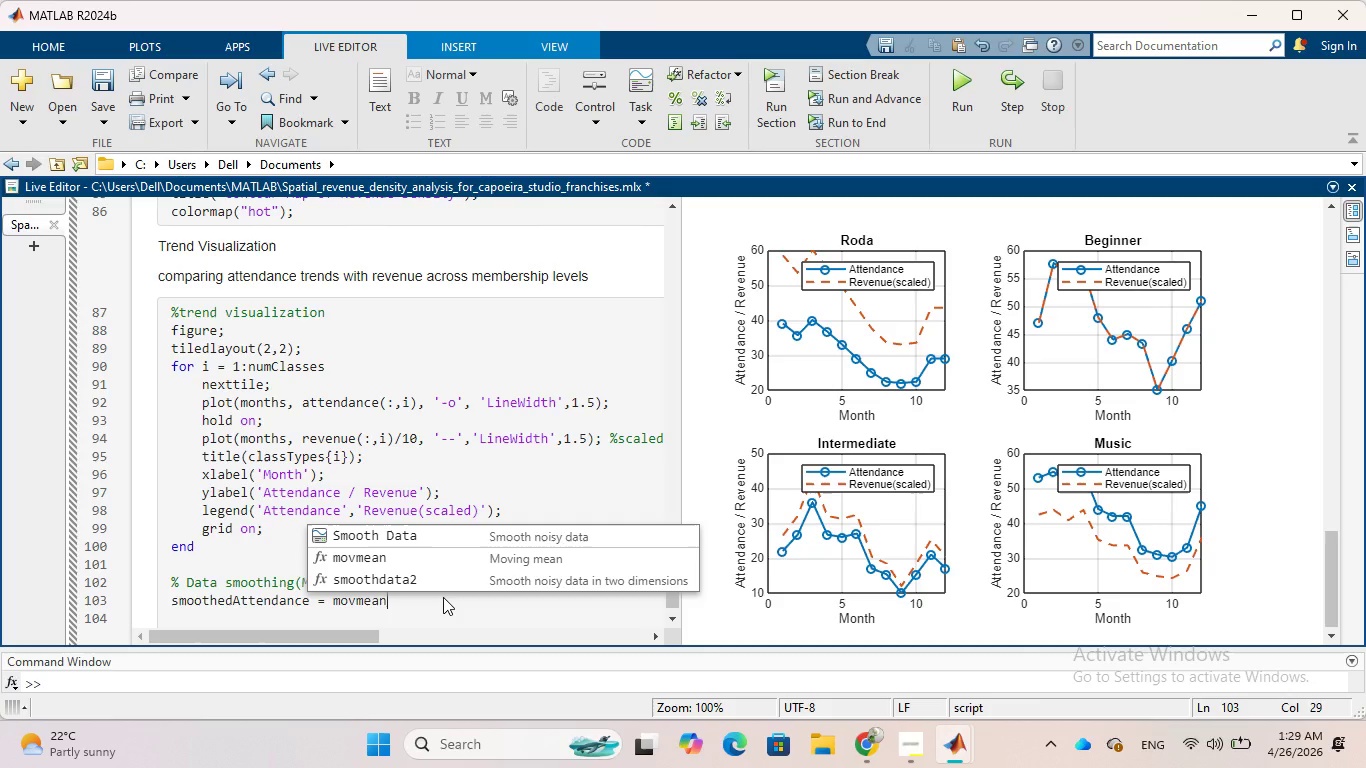 
wait(5.42)
 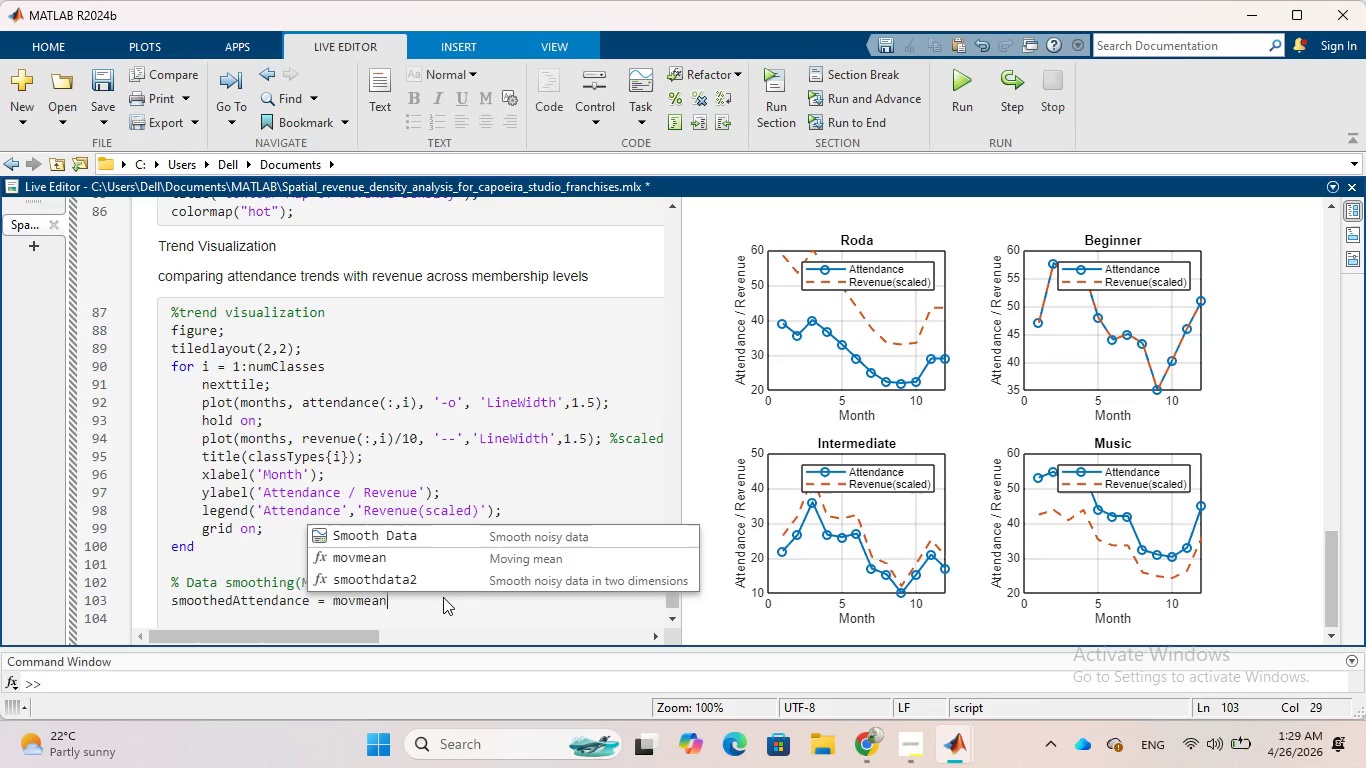 
key(Shift+9)
 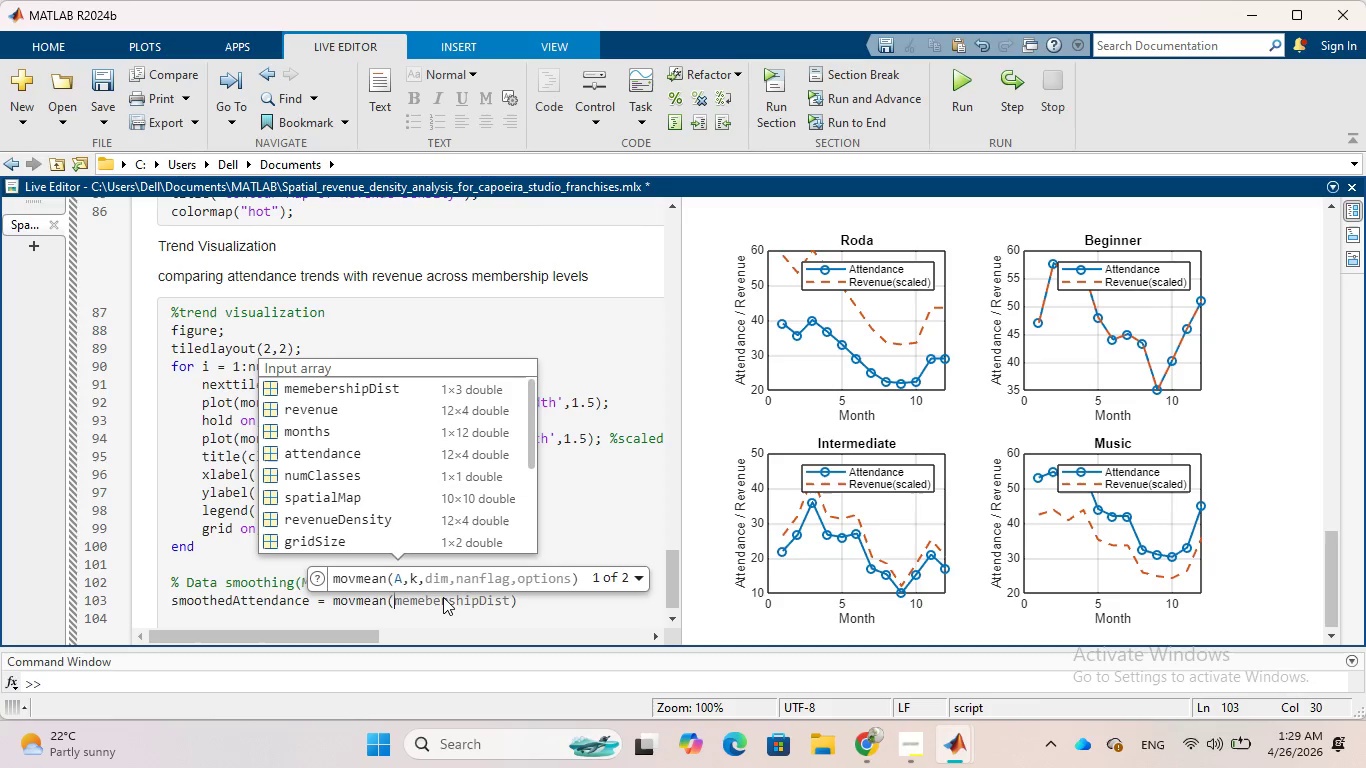 
wait(8.53)
 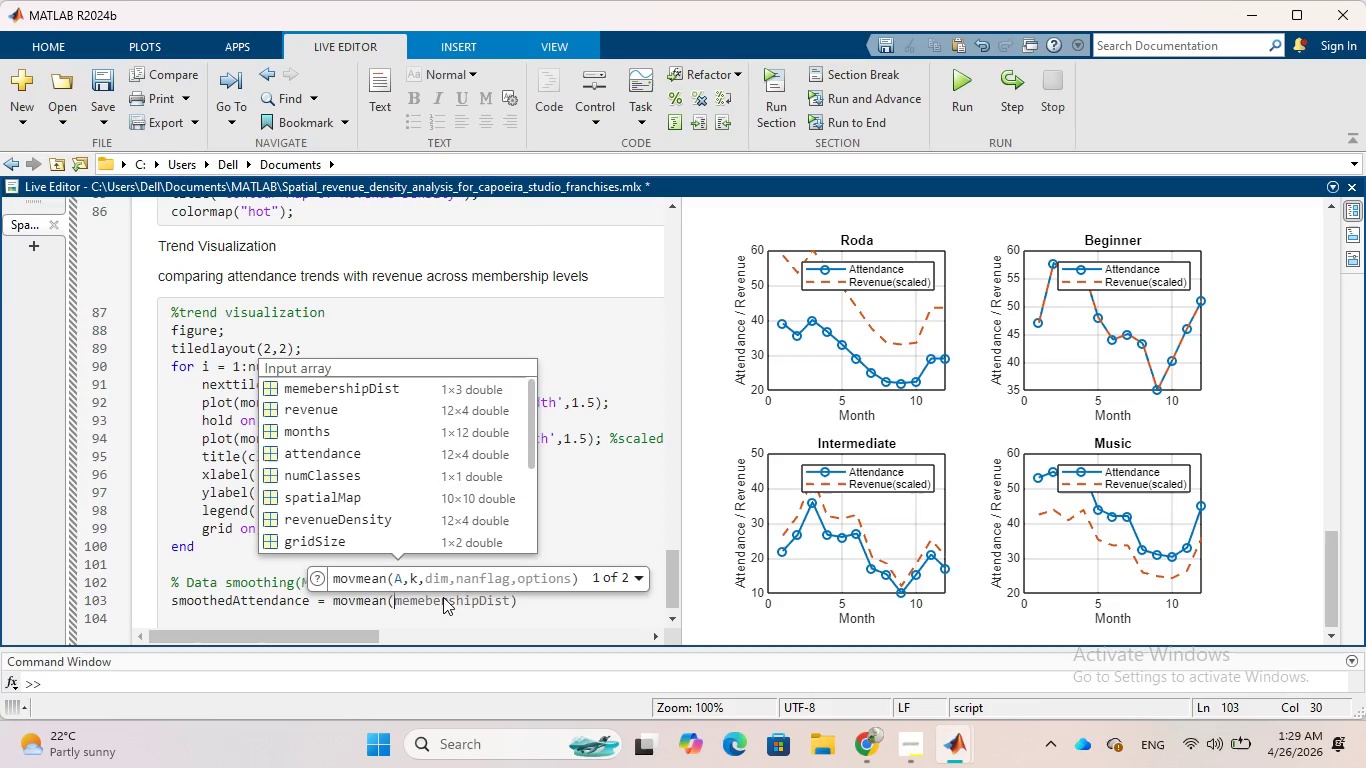 
type(attenda)
 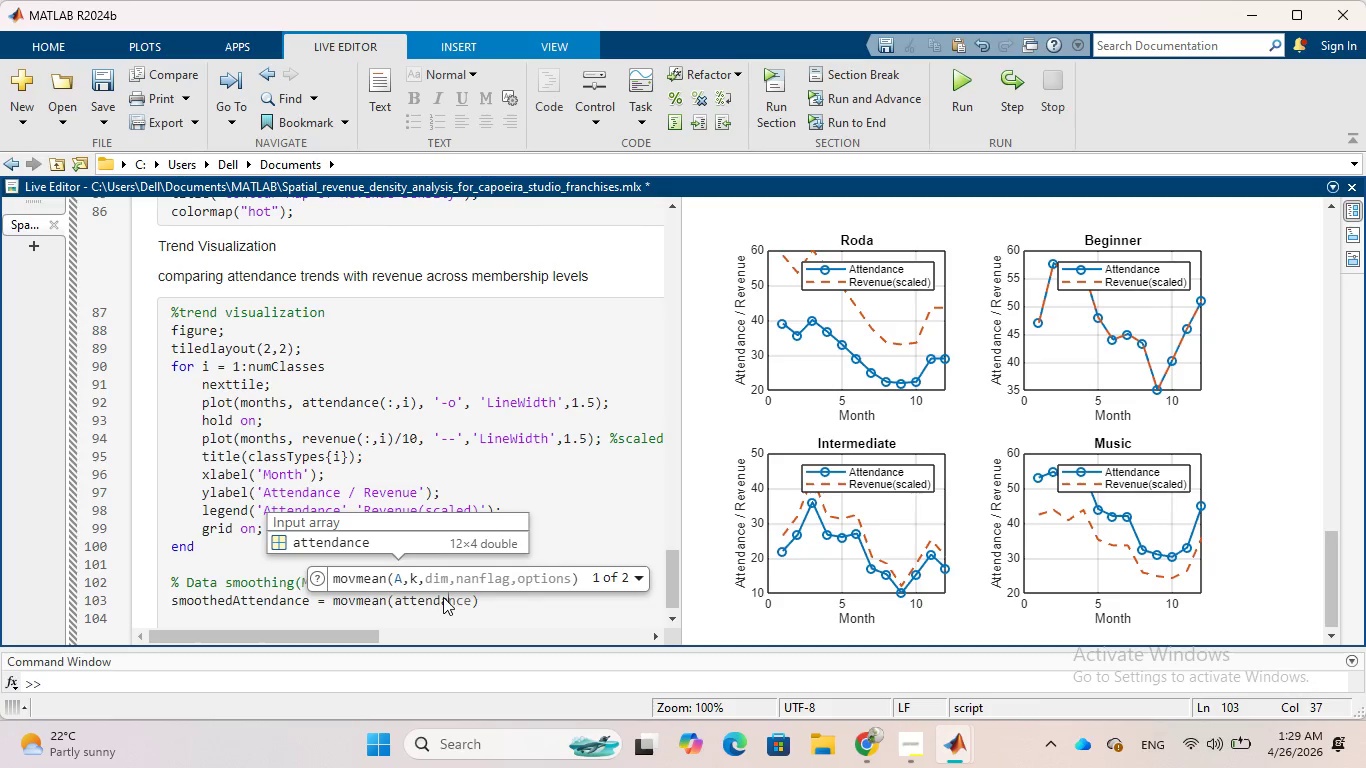 
type(ne)
 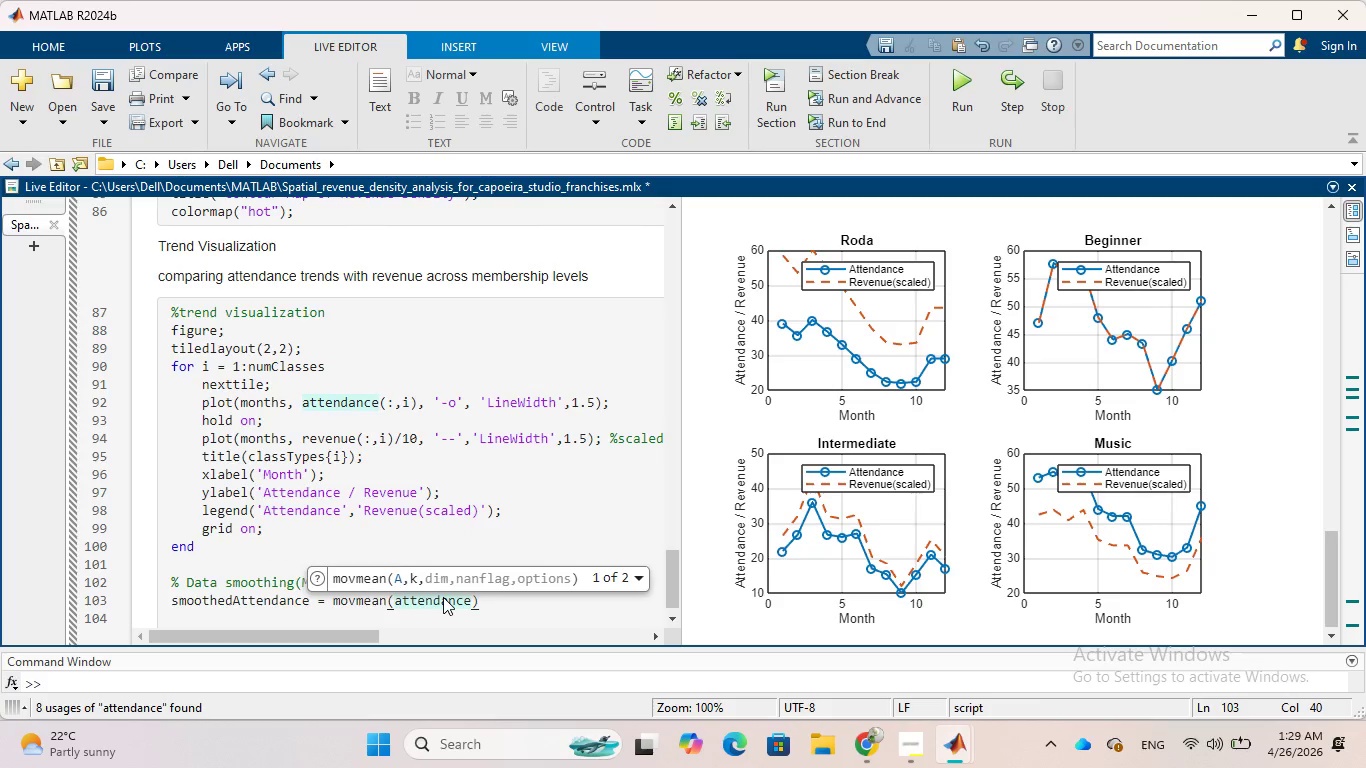 
hold_key(key=C, duration=0.33)
 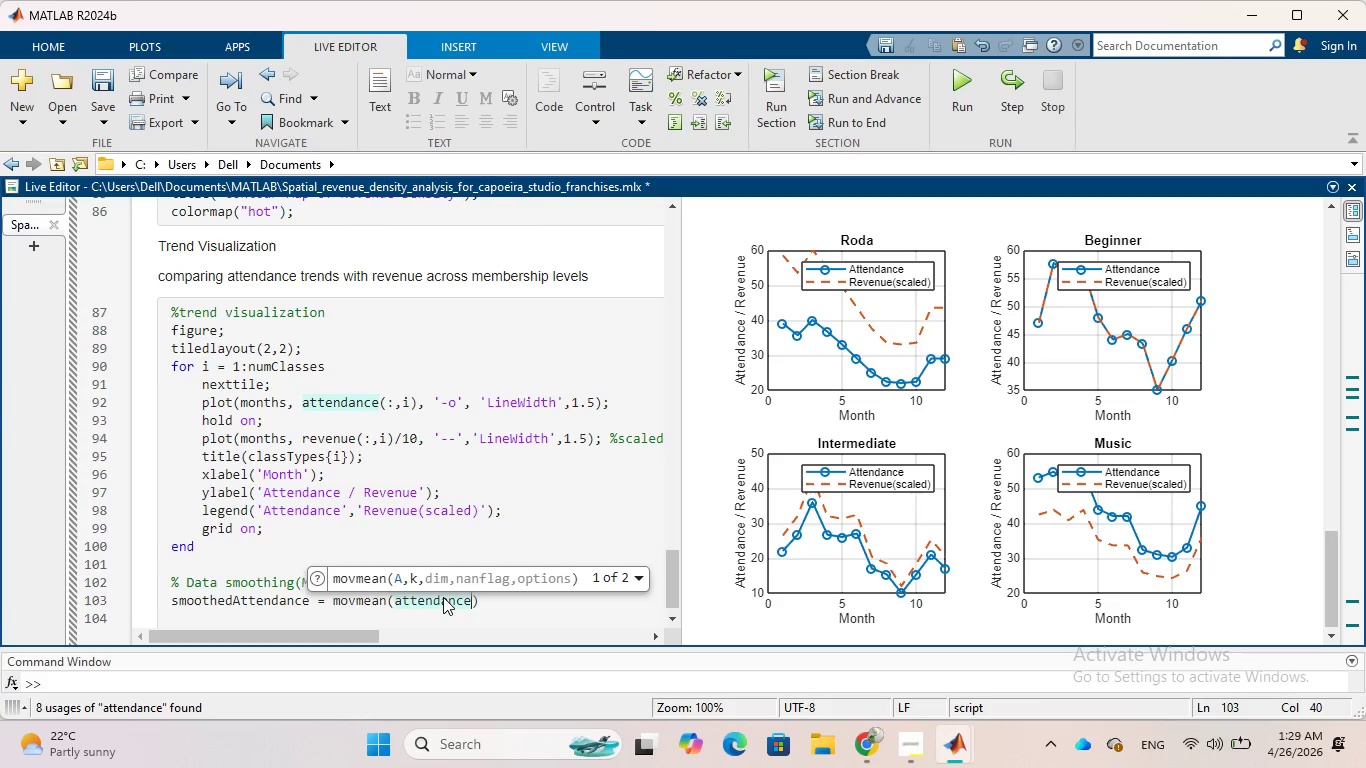 
wait(6.8)
 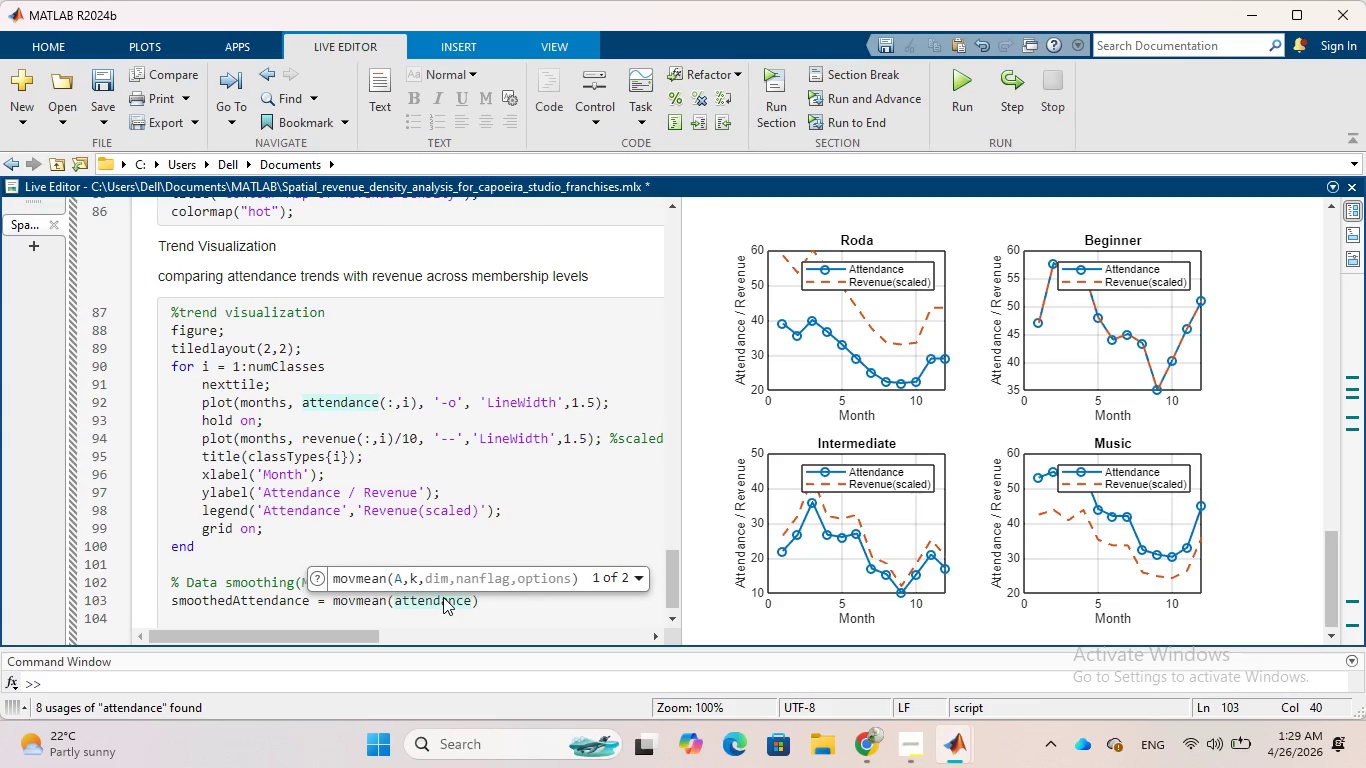 
key(Comma)
 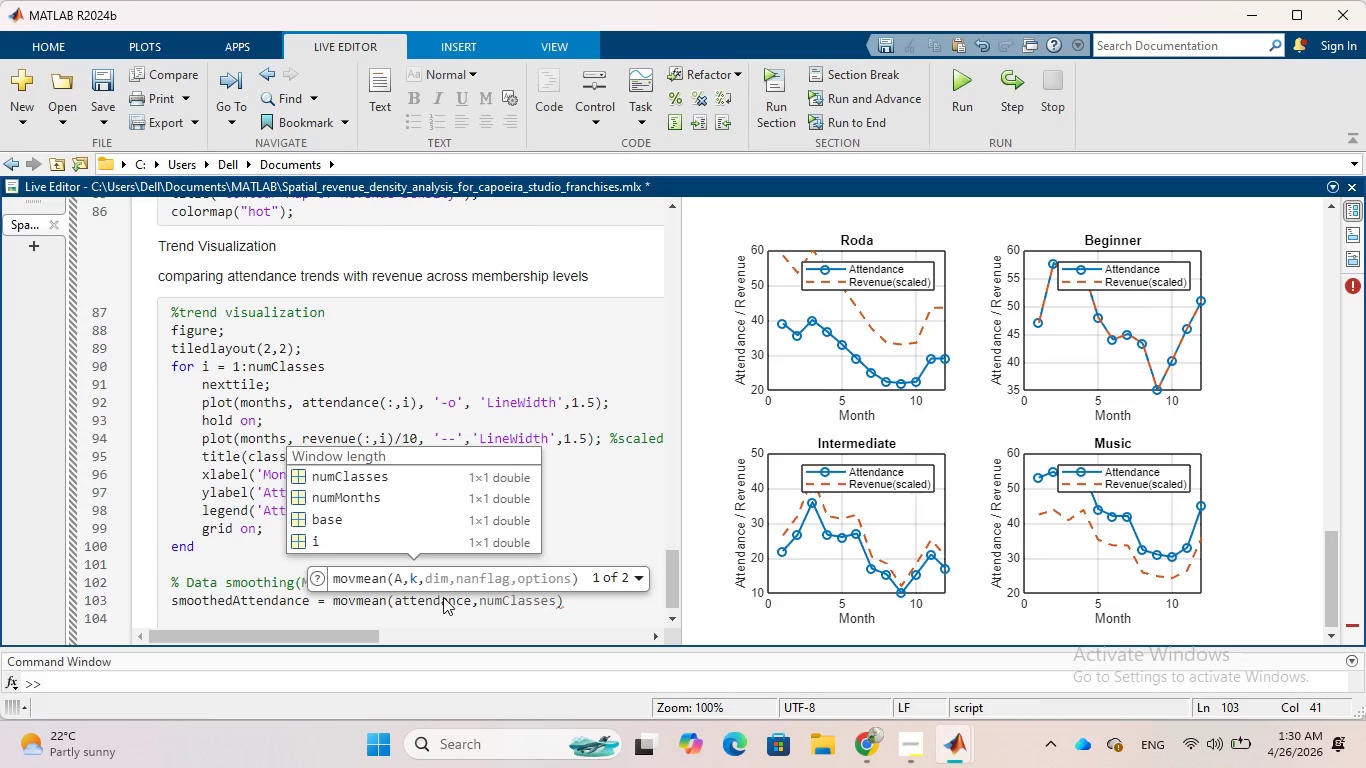 
key(3)
 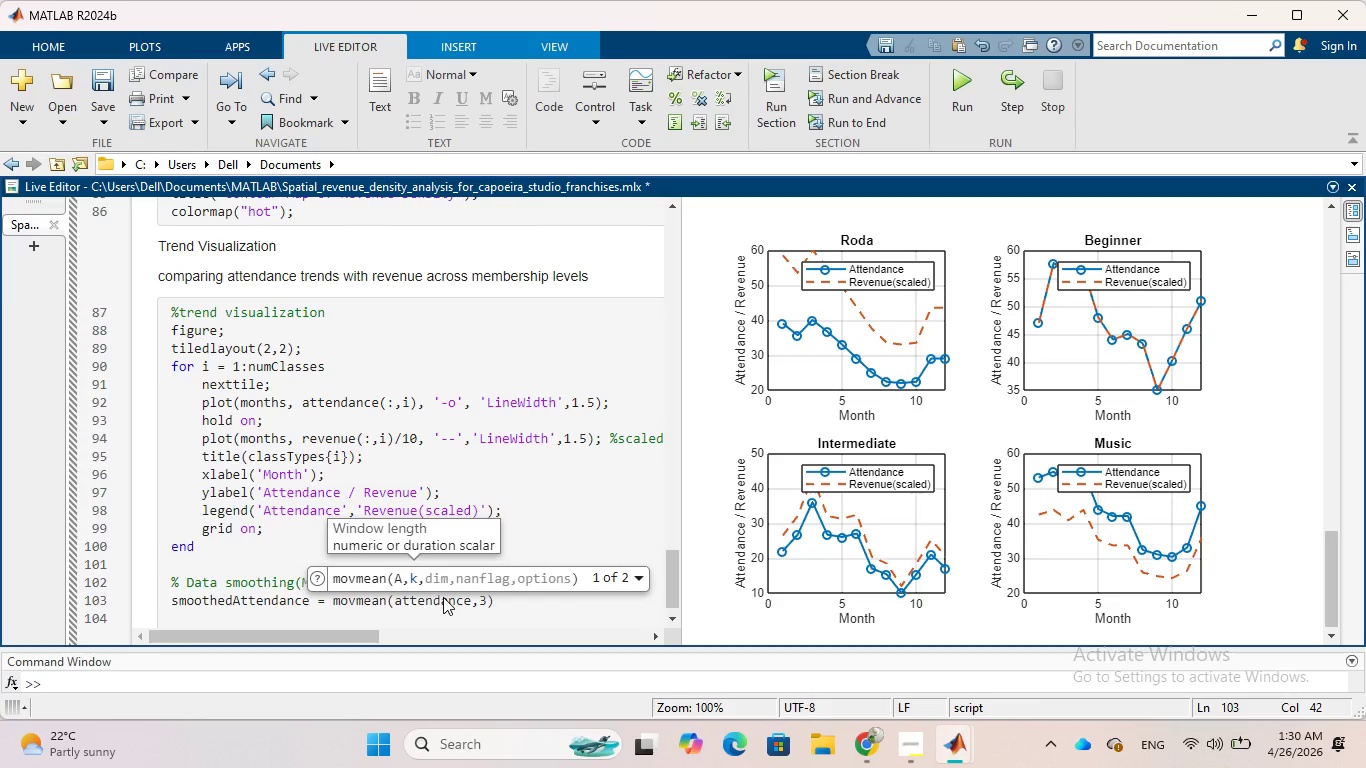 
key(ArrowRight)
 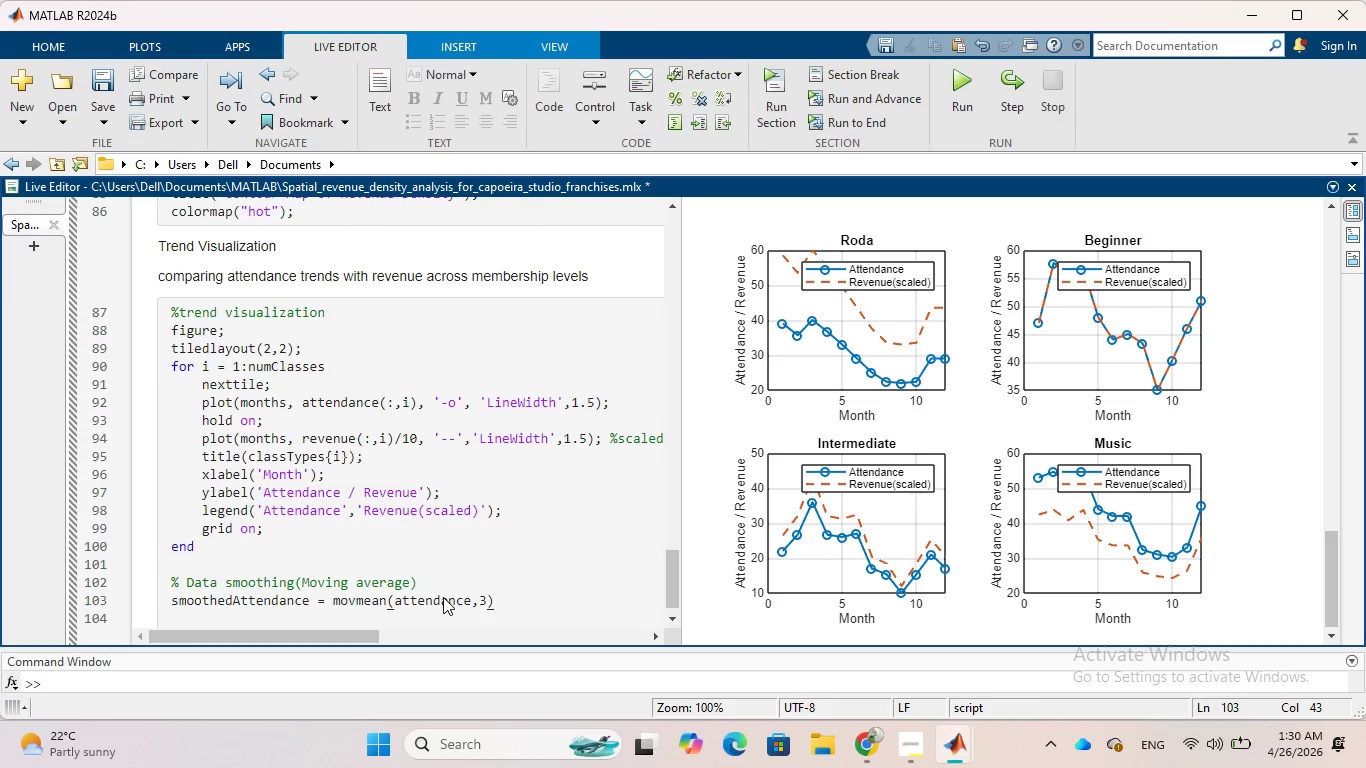 
key(Semicolon)
 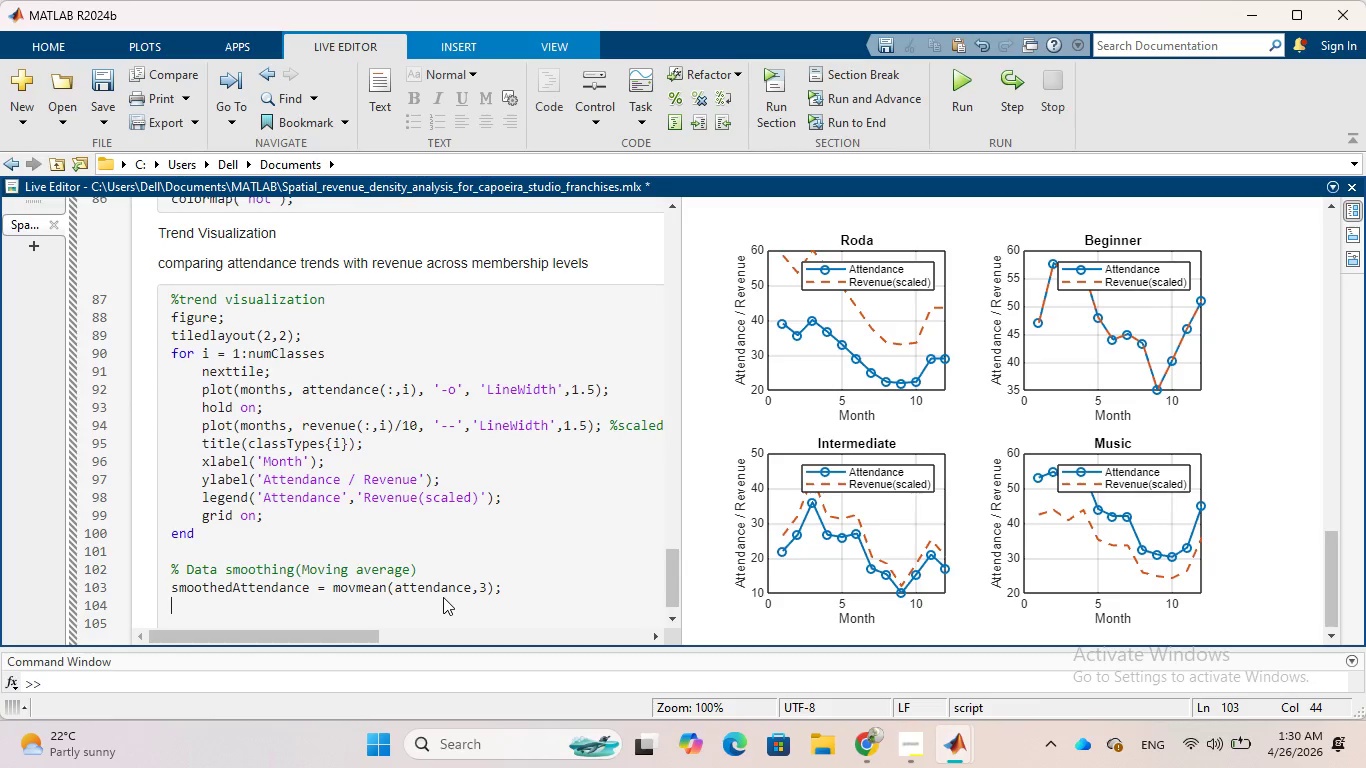 
key(Enter)
 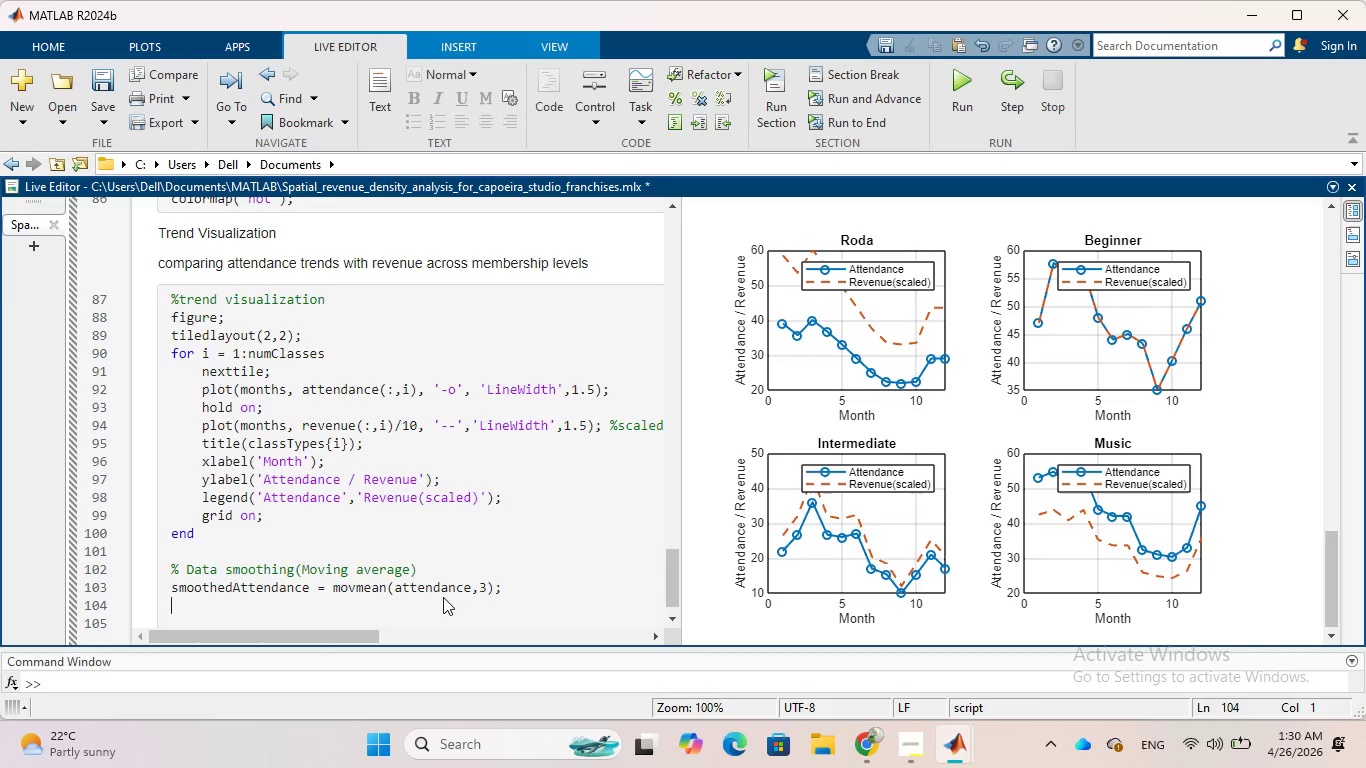 
wait(37.05)
 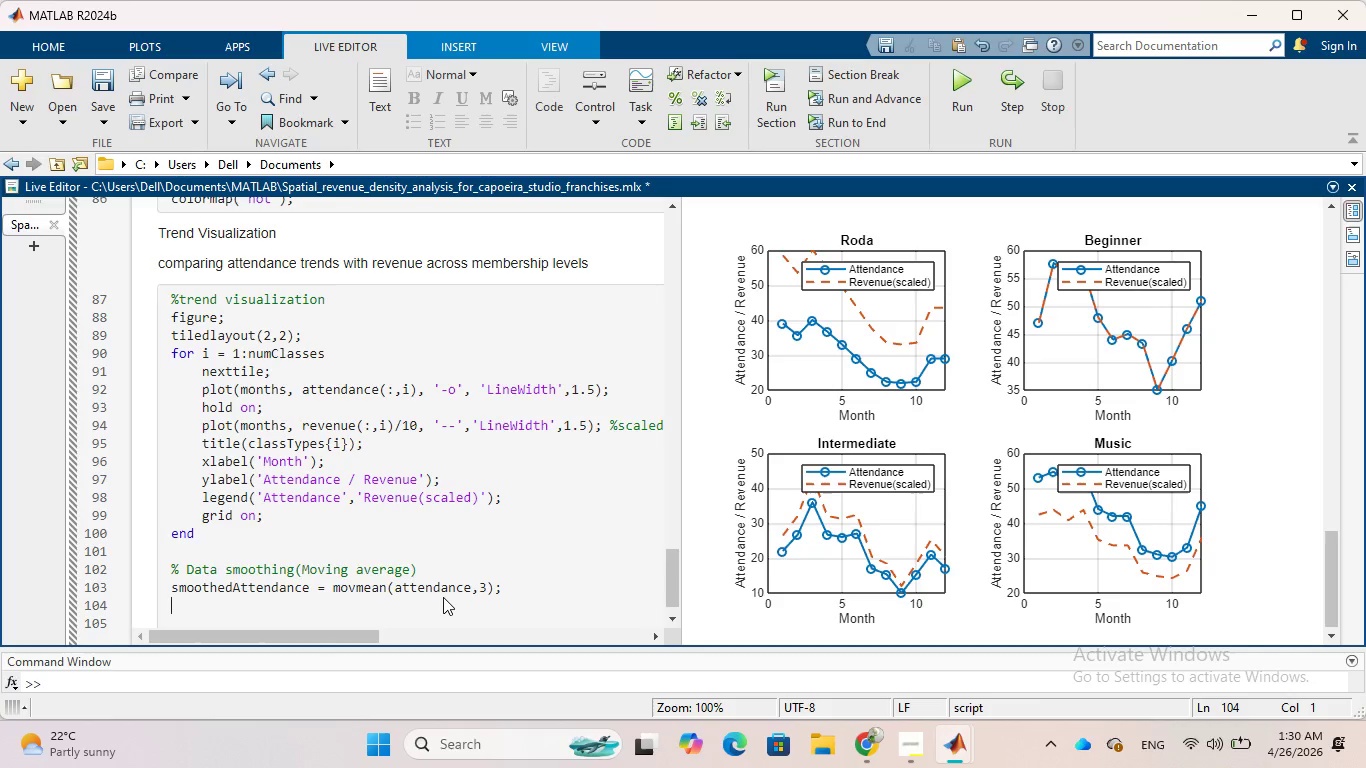 
type(figure;)
 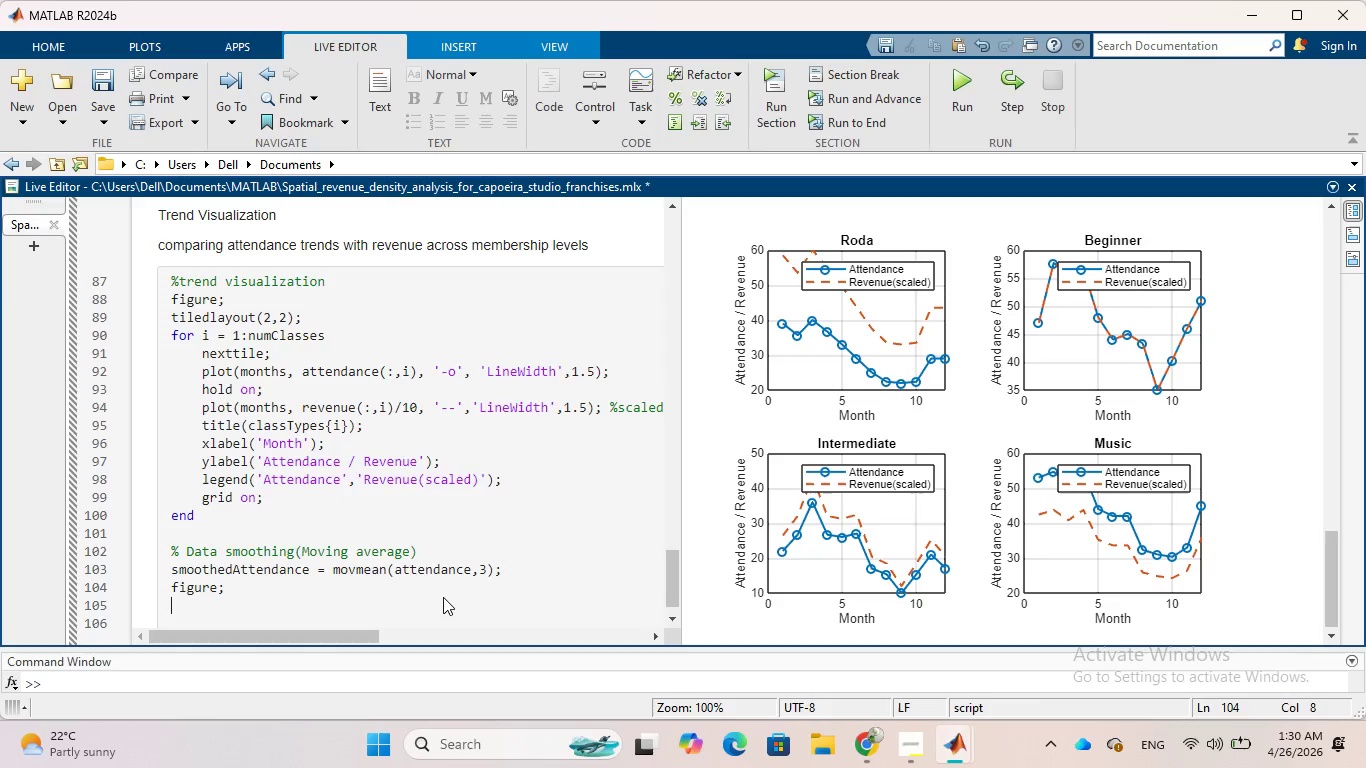 
key(Enter)
 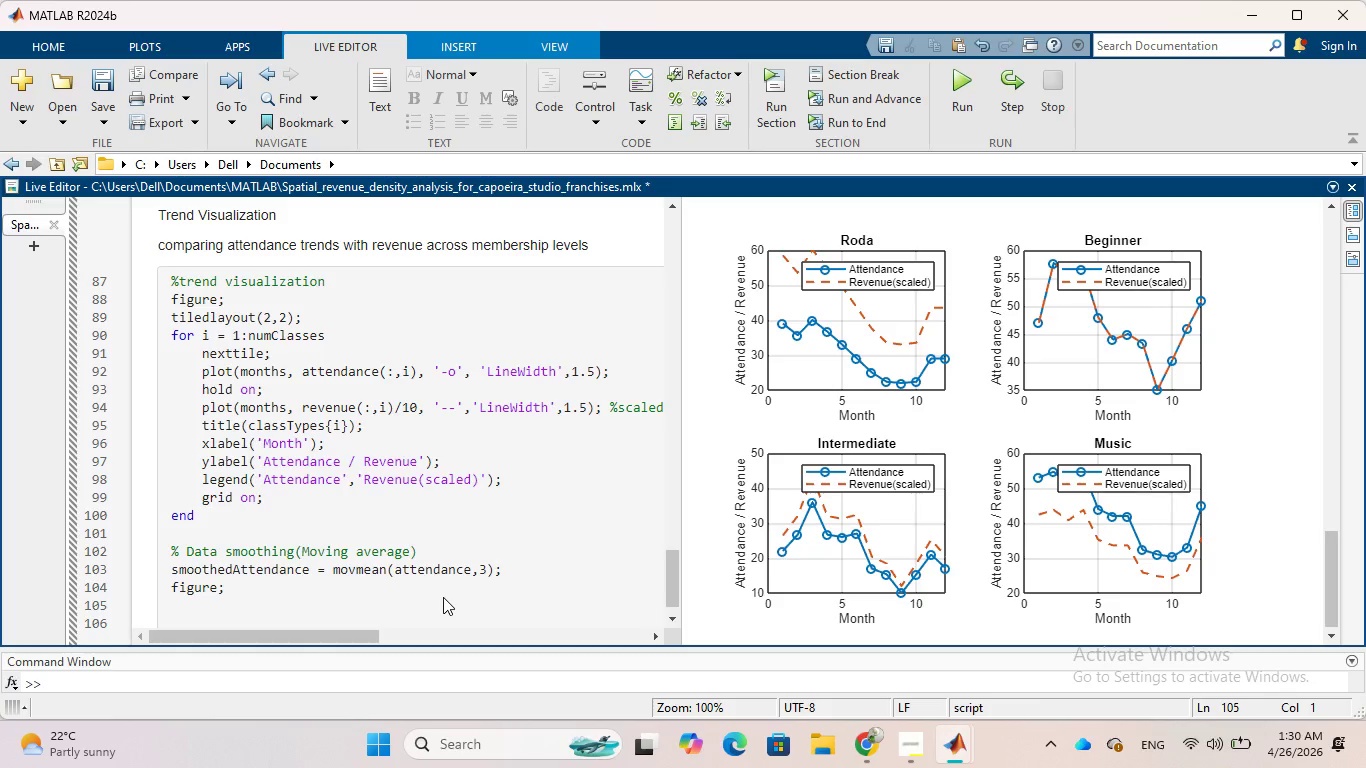 
type(plot(months,)
 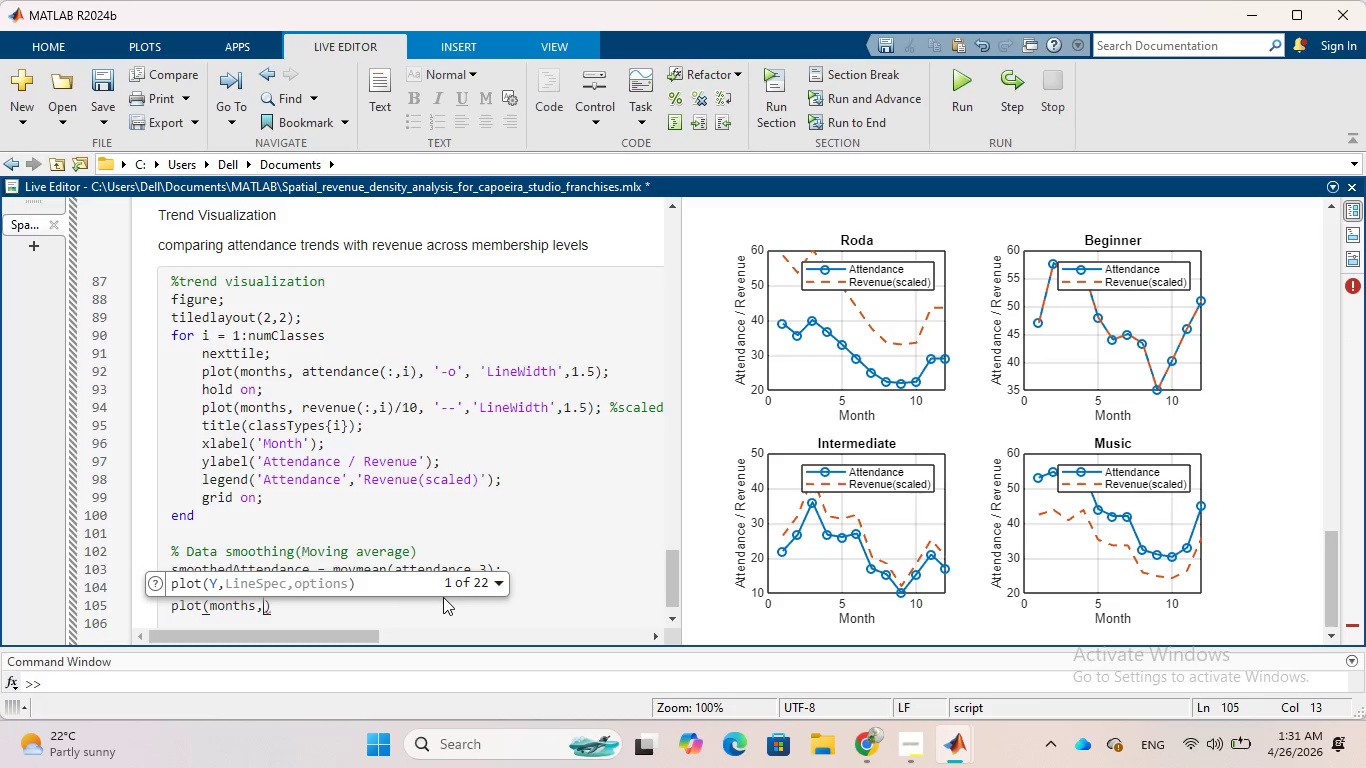 
type( smoothed )
key(Backspace)
type(Attendane)
 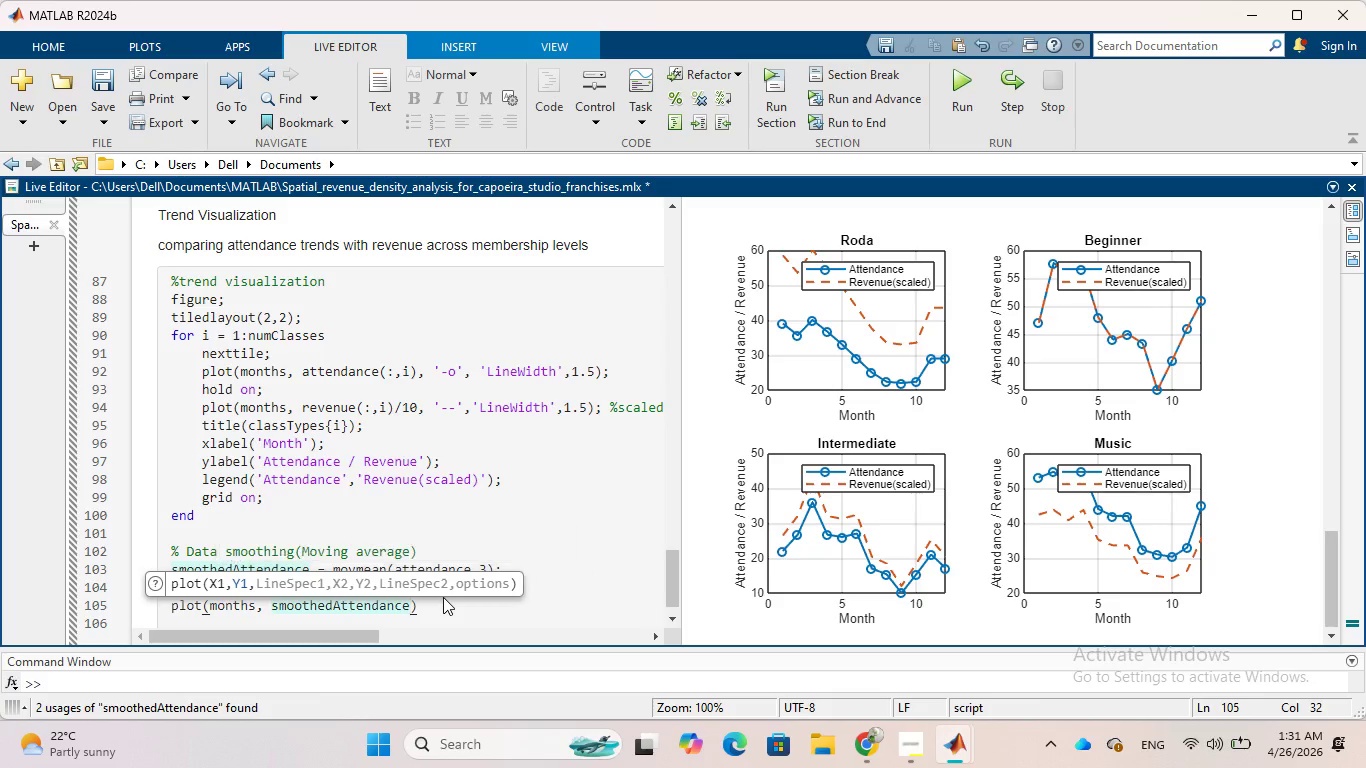 
hold_key(key=C, duration=0.34)
 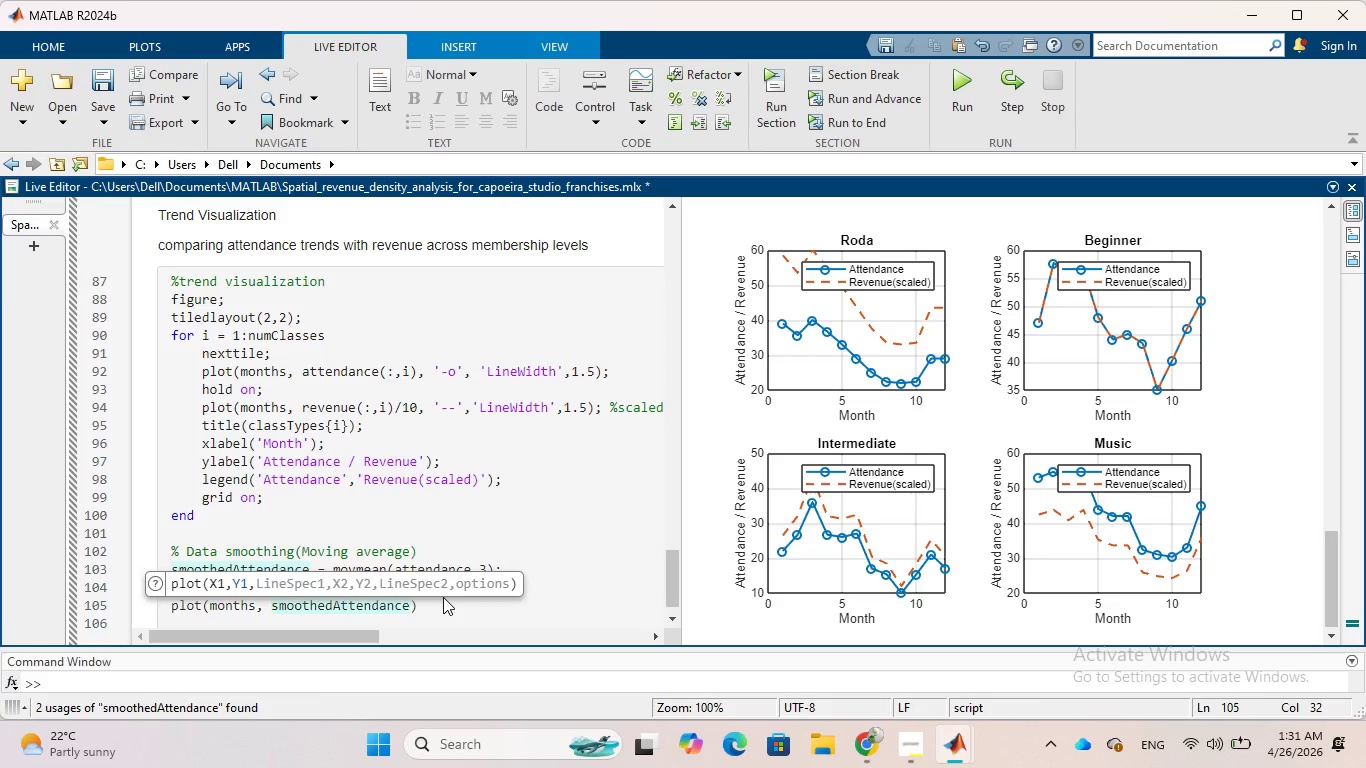 
wait(5.52)
 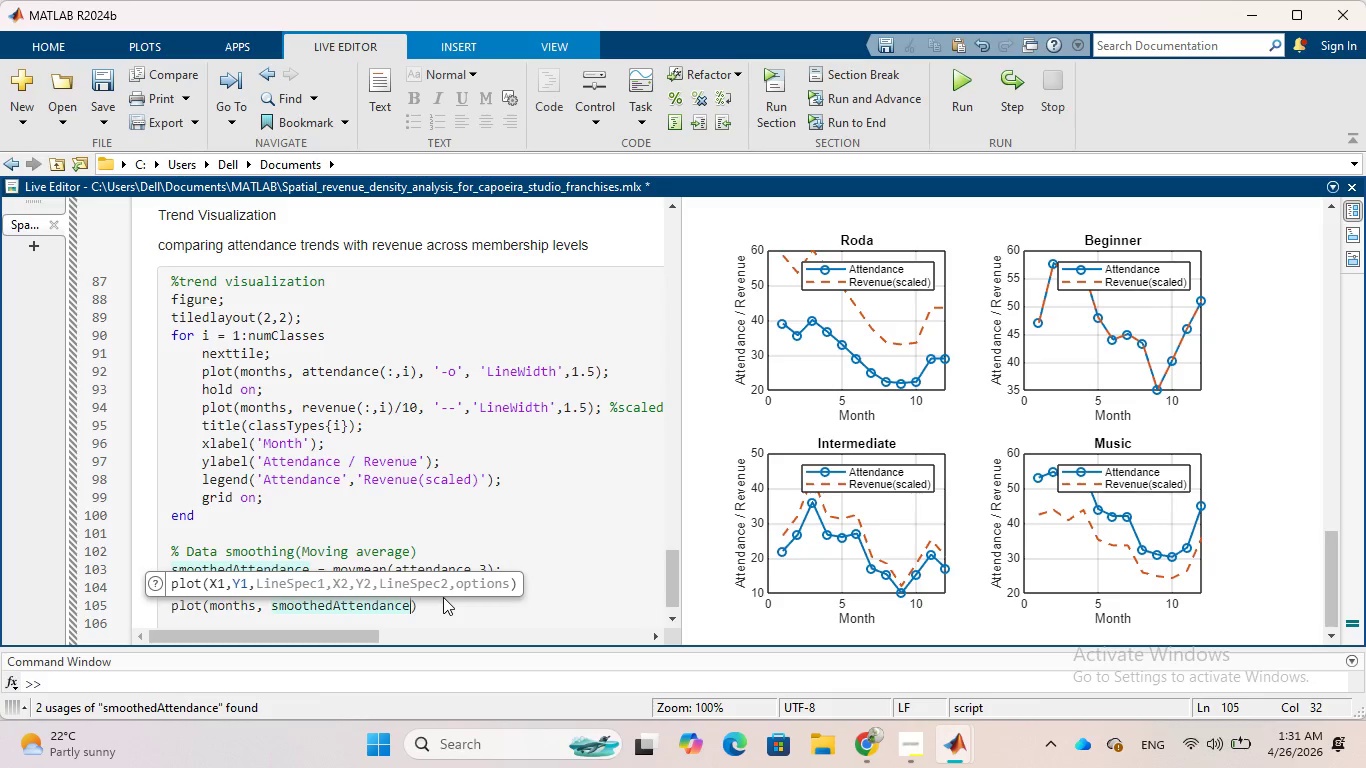 
type(, 'LineWidth)
 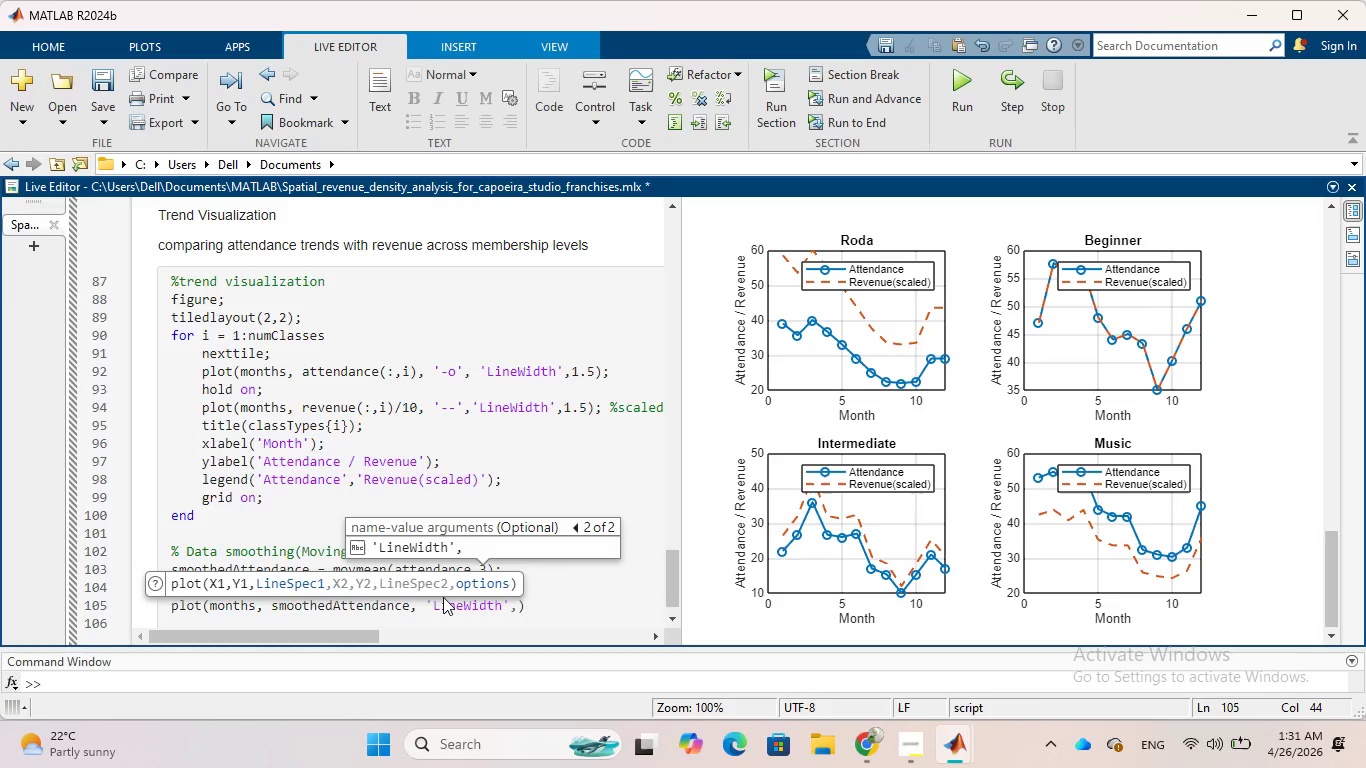 
key(ArrowRight)
 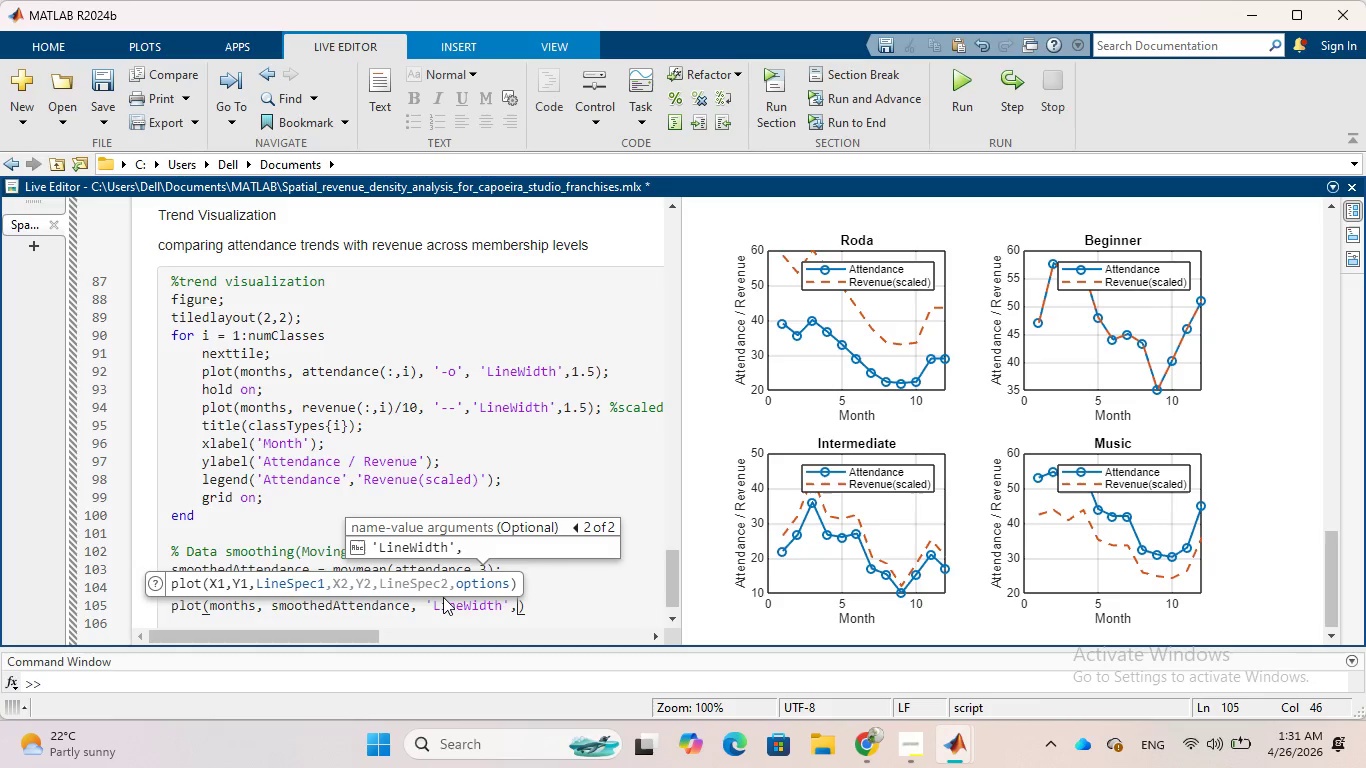 
key(ArrowRight)
 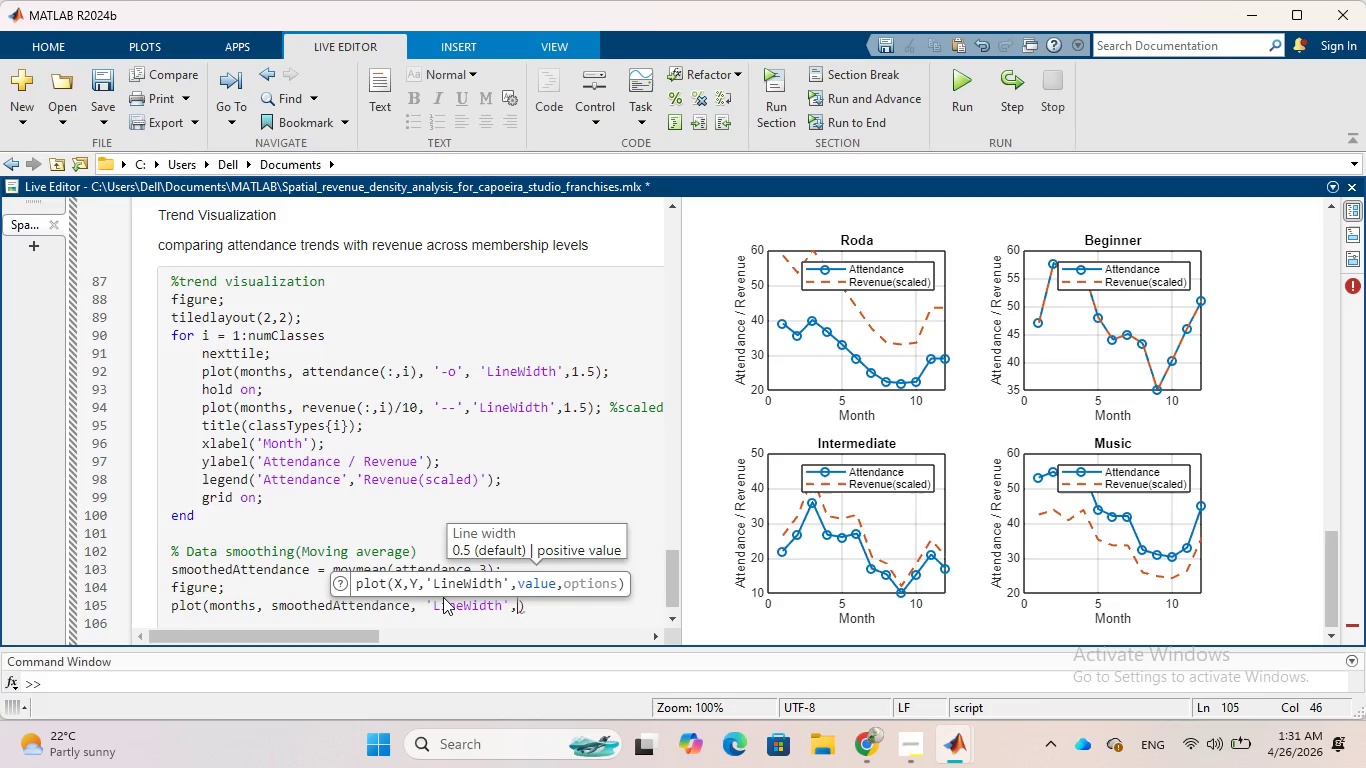 
key(2)
 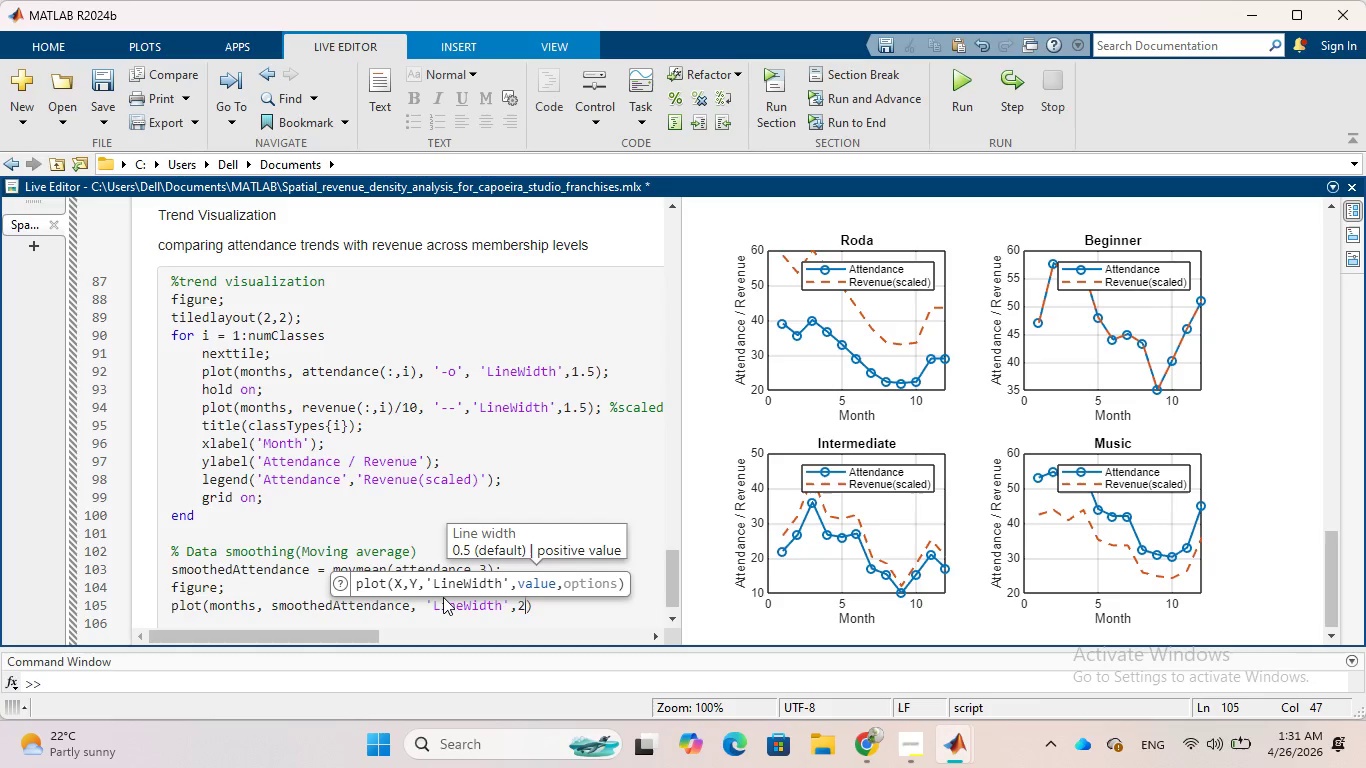 
key(ArrowRight)
 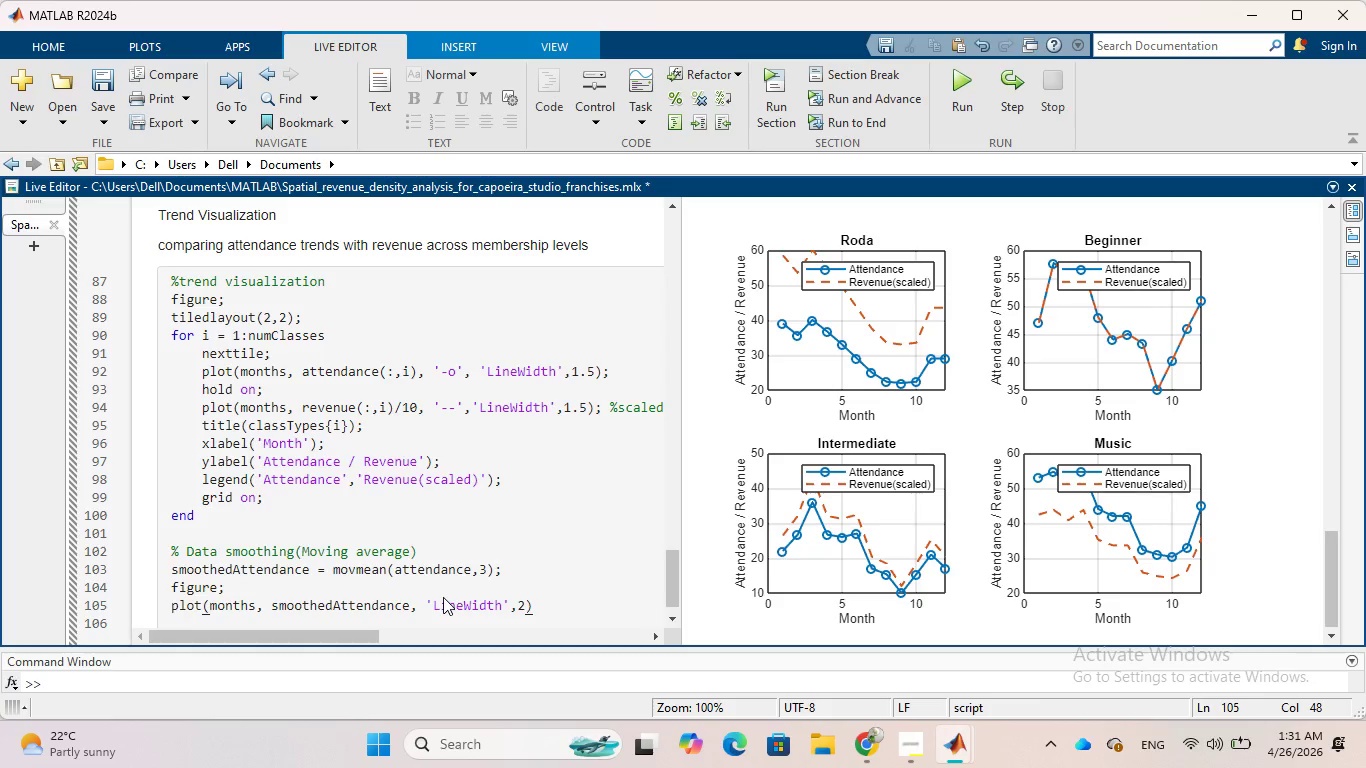 
key(Semicolon)
 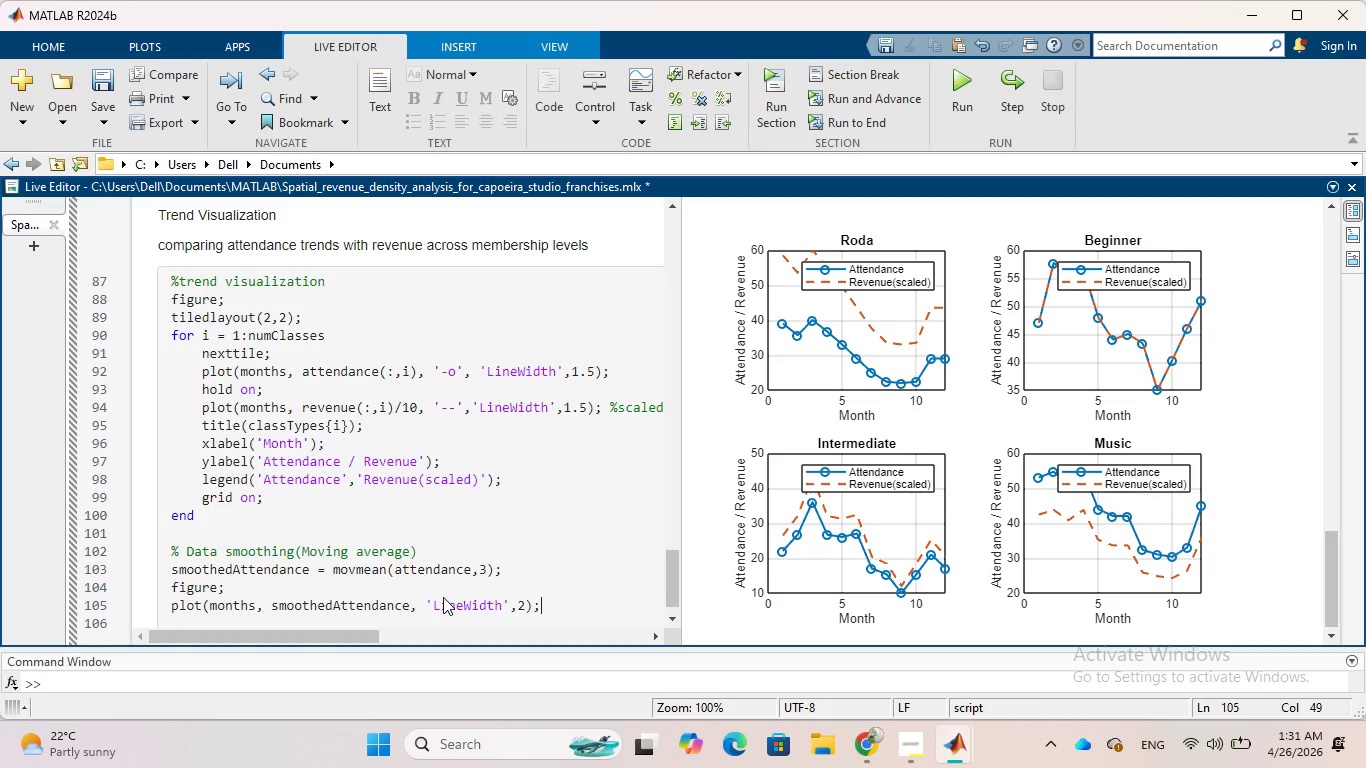 
wait(6.58)
 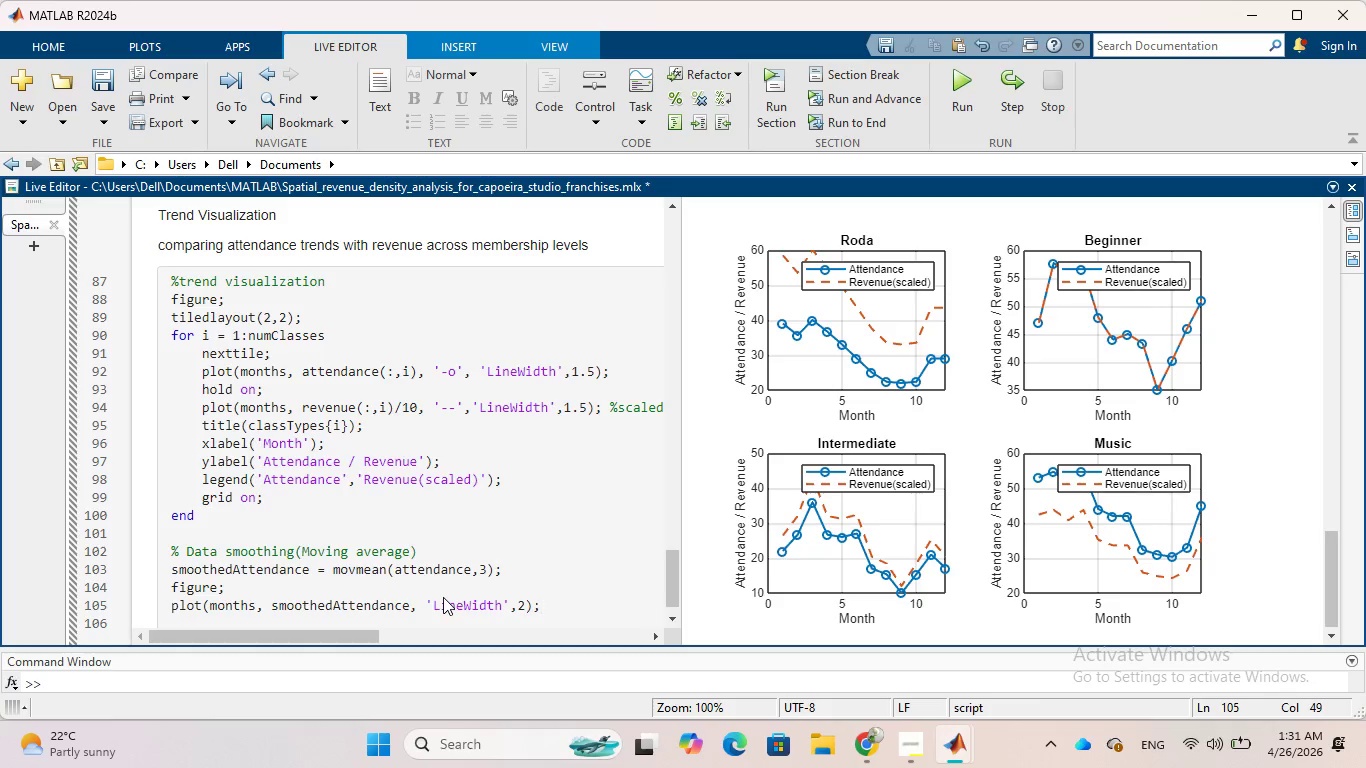 
key(Enter)
 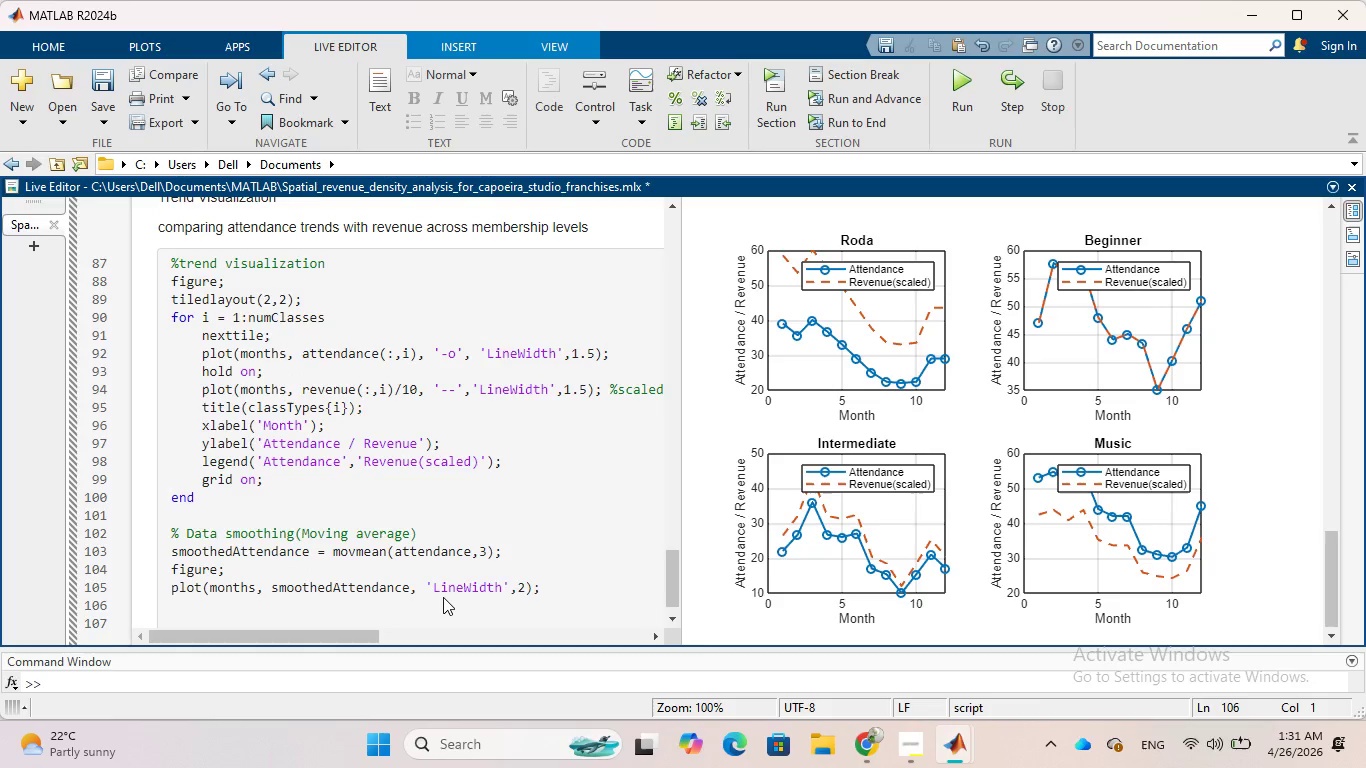 
type(title)
 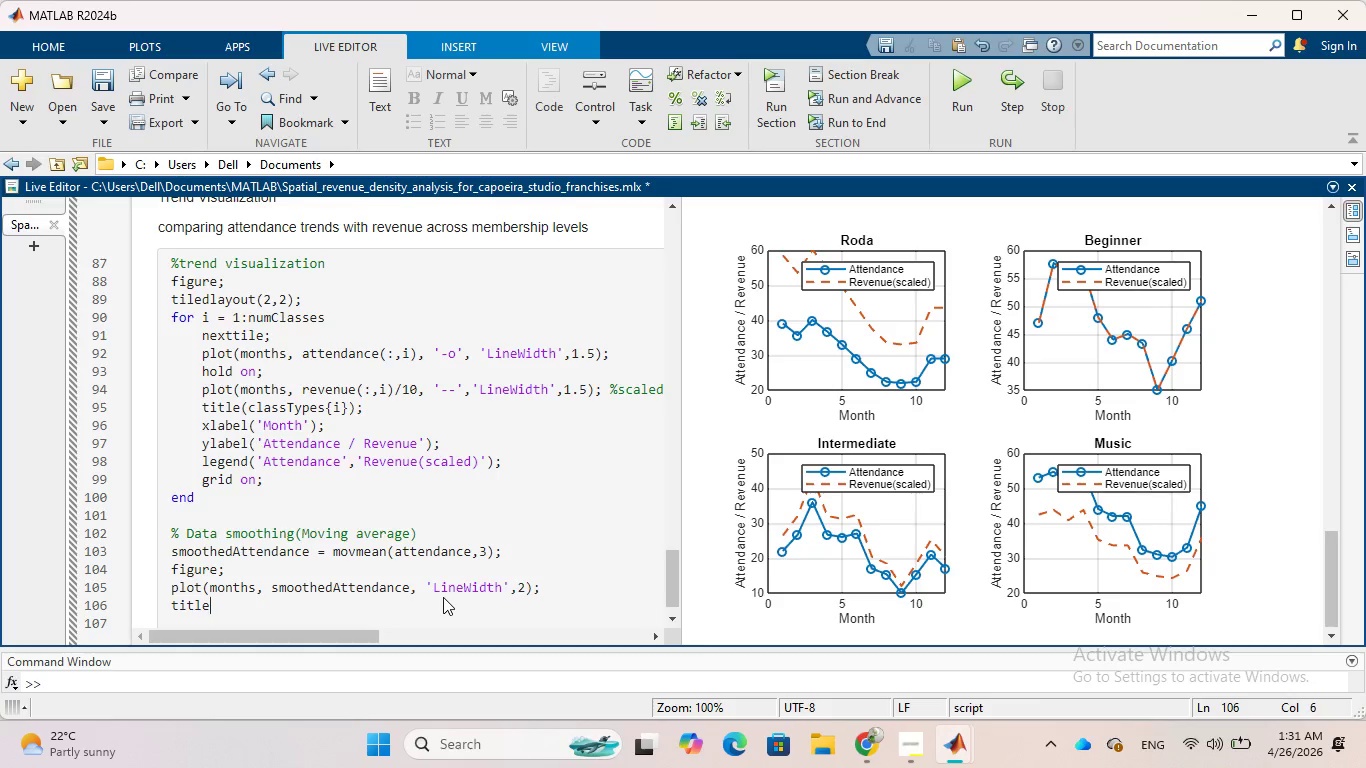 
type(('Smoothed Attendane Trends)
 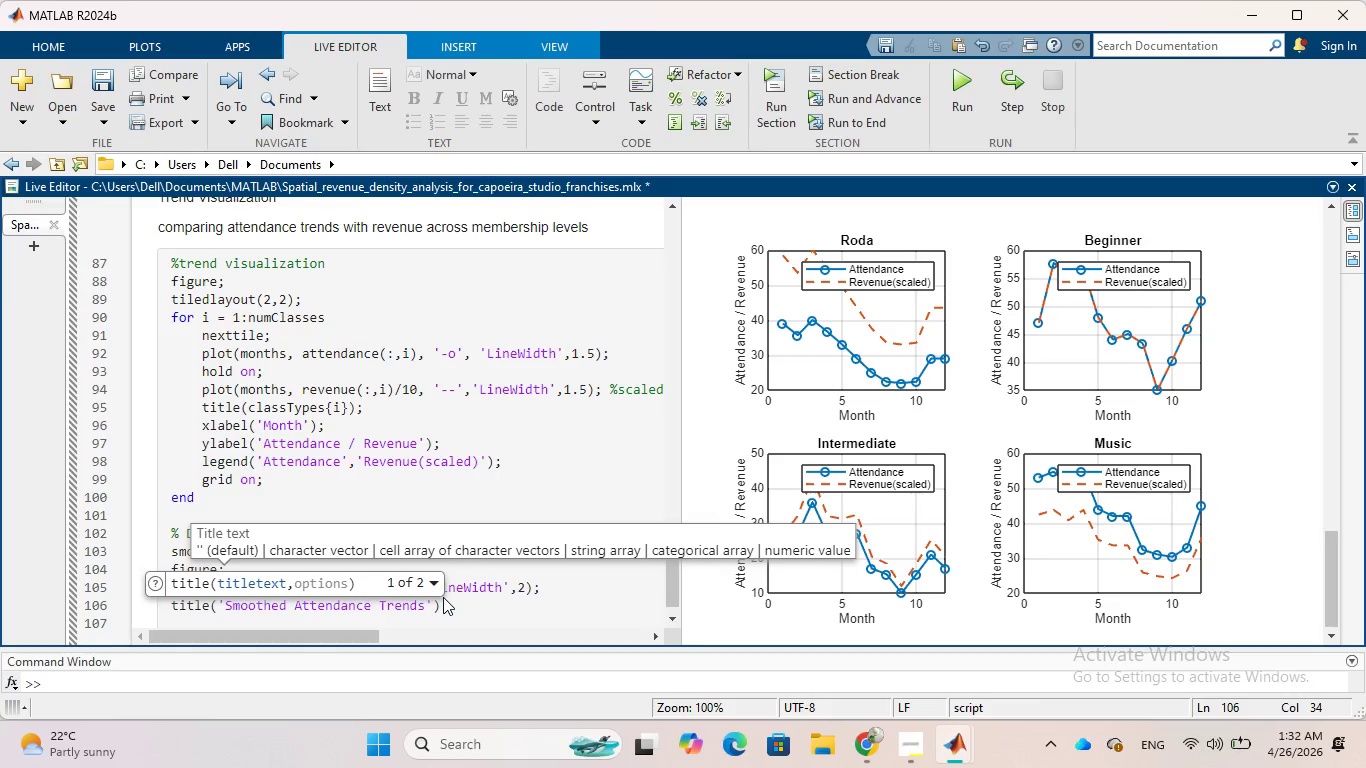 
hold_key(key=C, duration=0.31)
 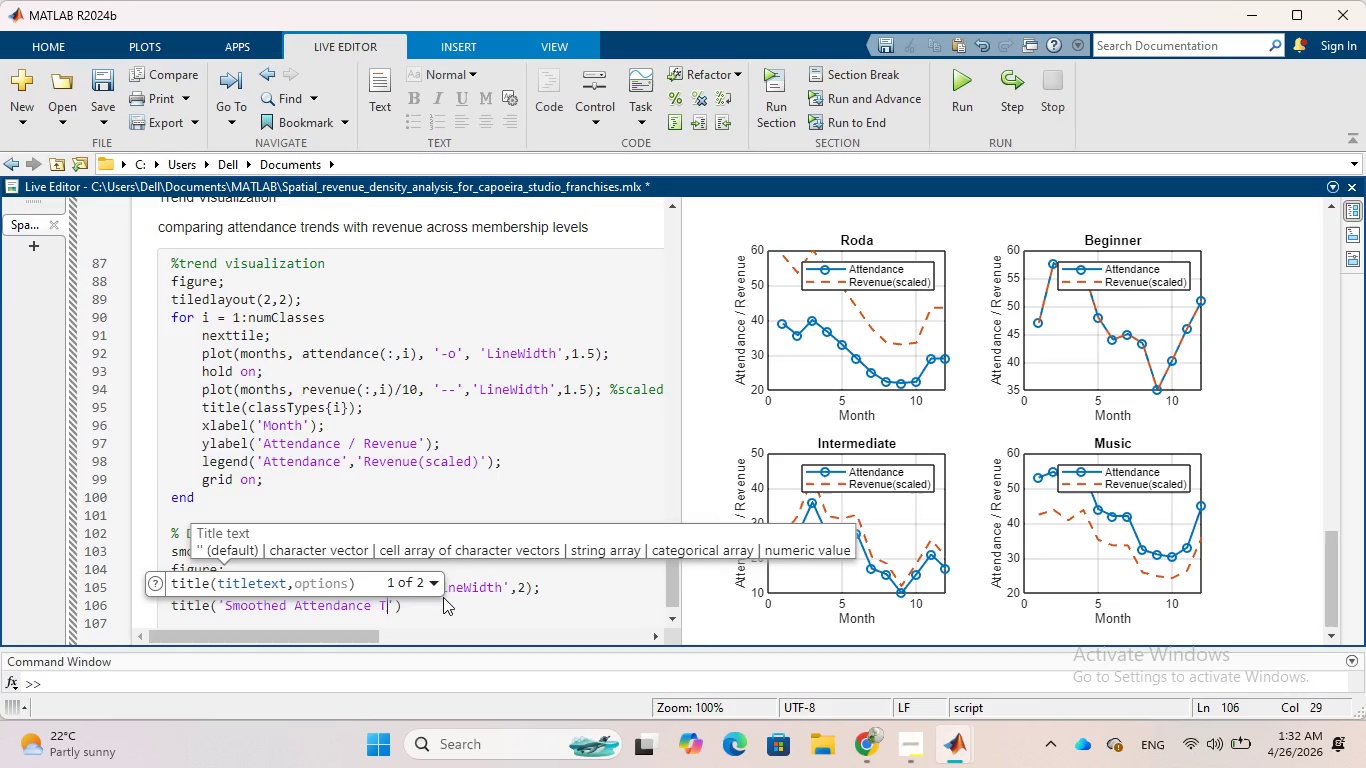 
key(Space)
 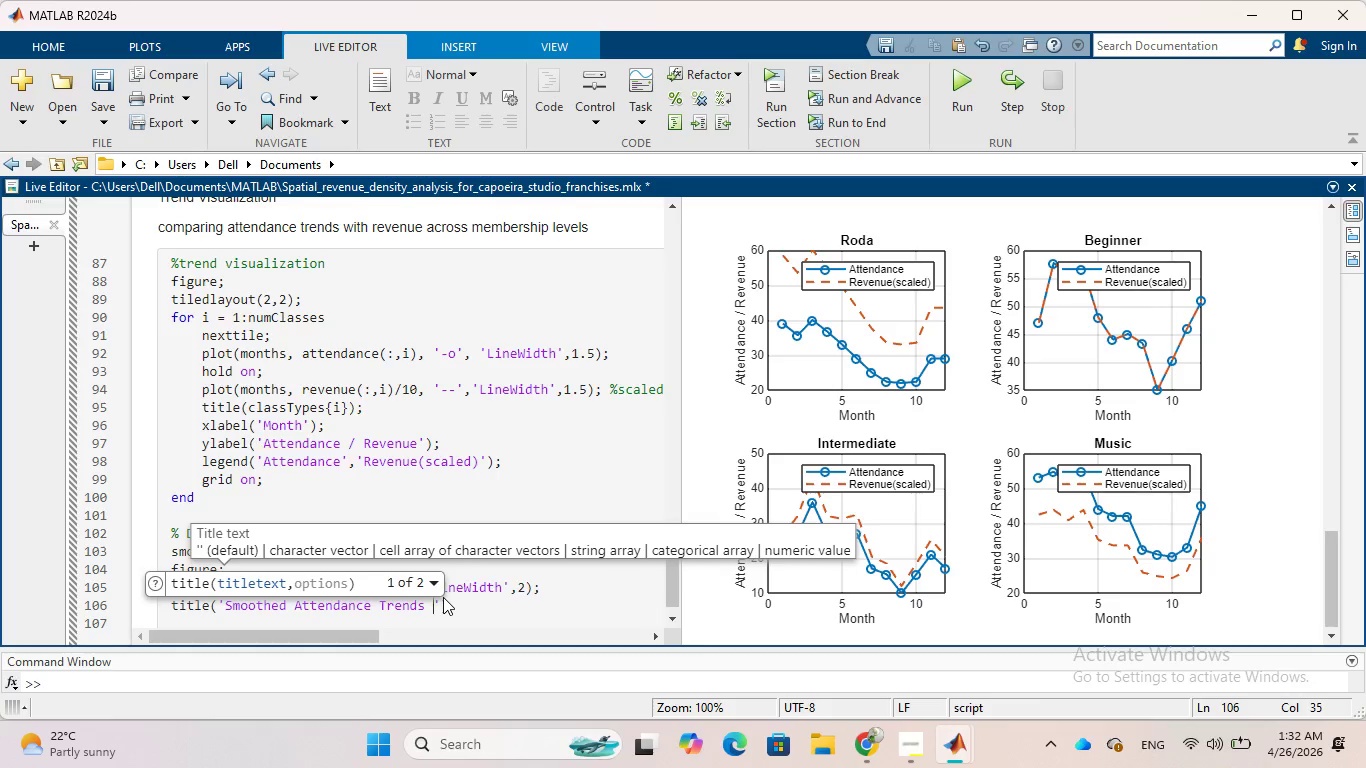 
key(Backspace)
 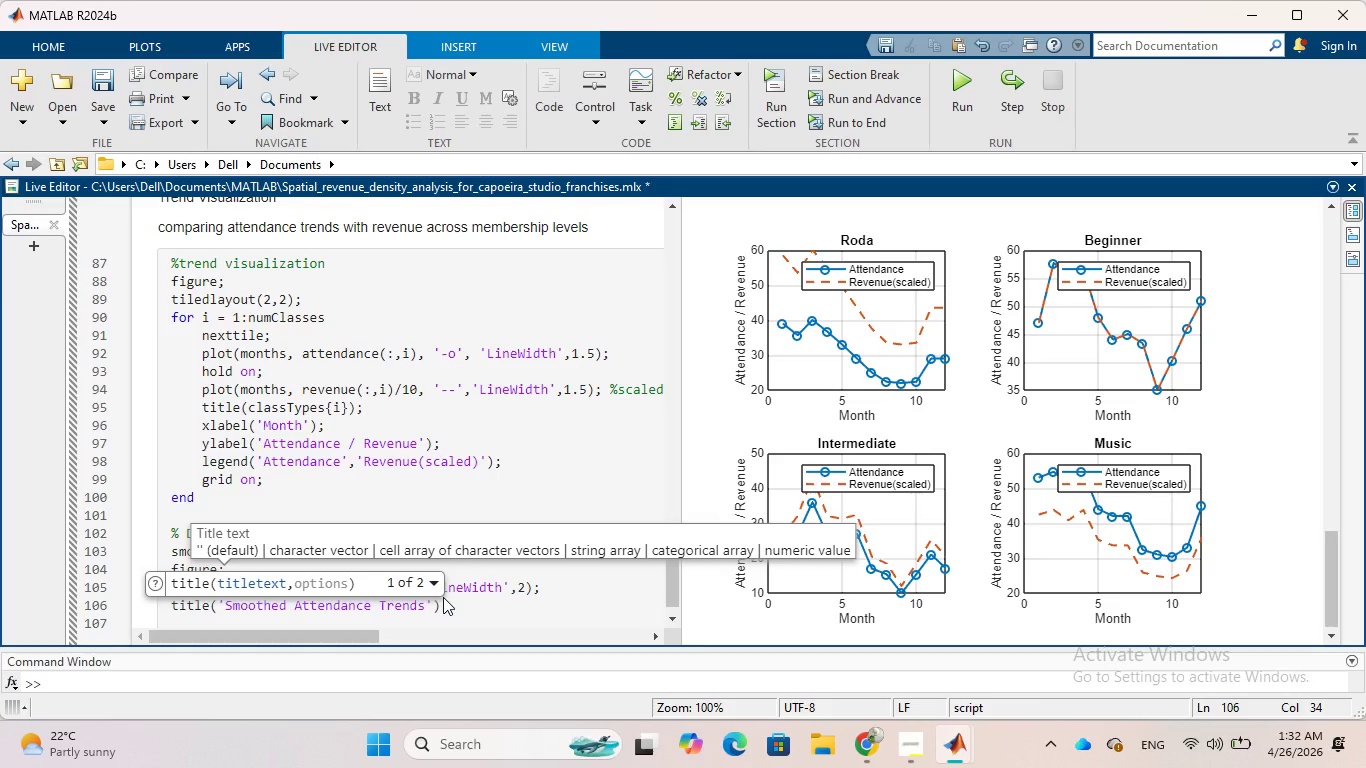 
key(ArrowRight)
 